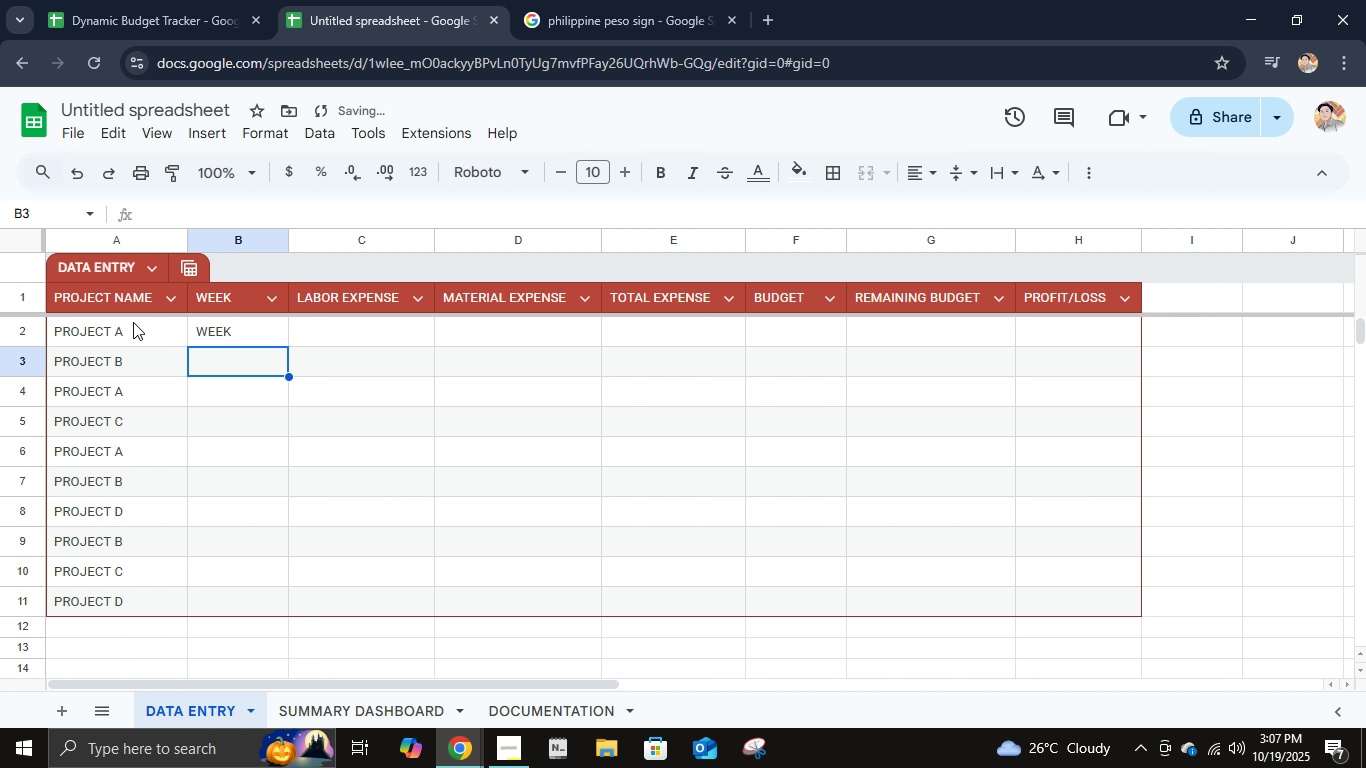 
key(Enter)
 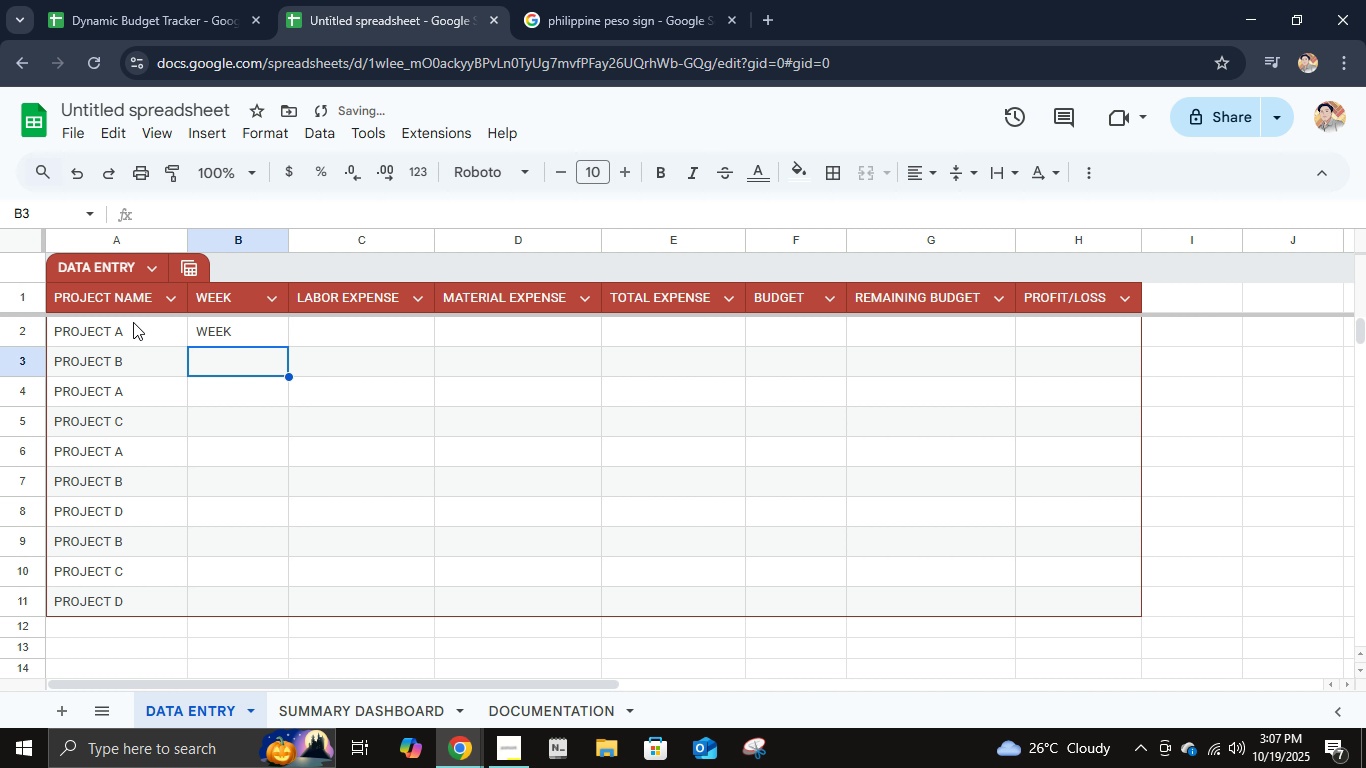 
key(1)
 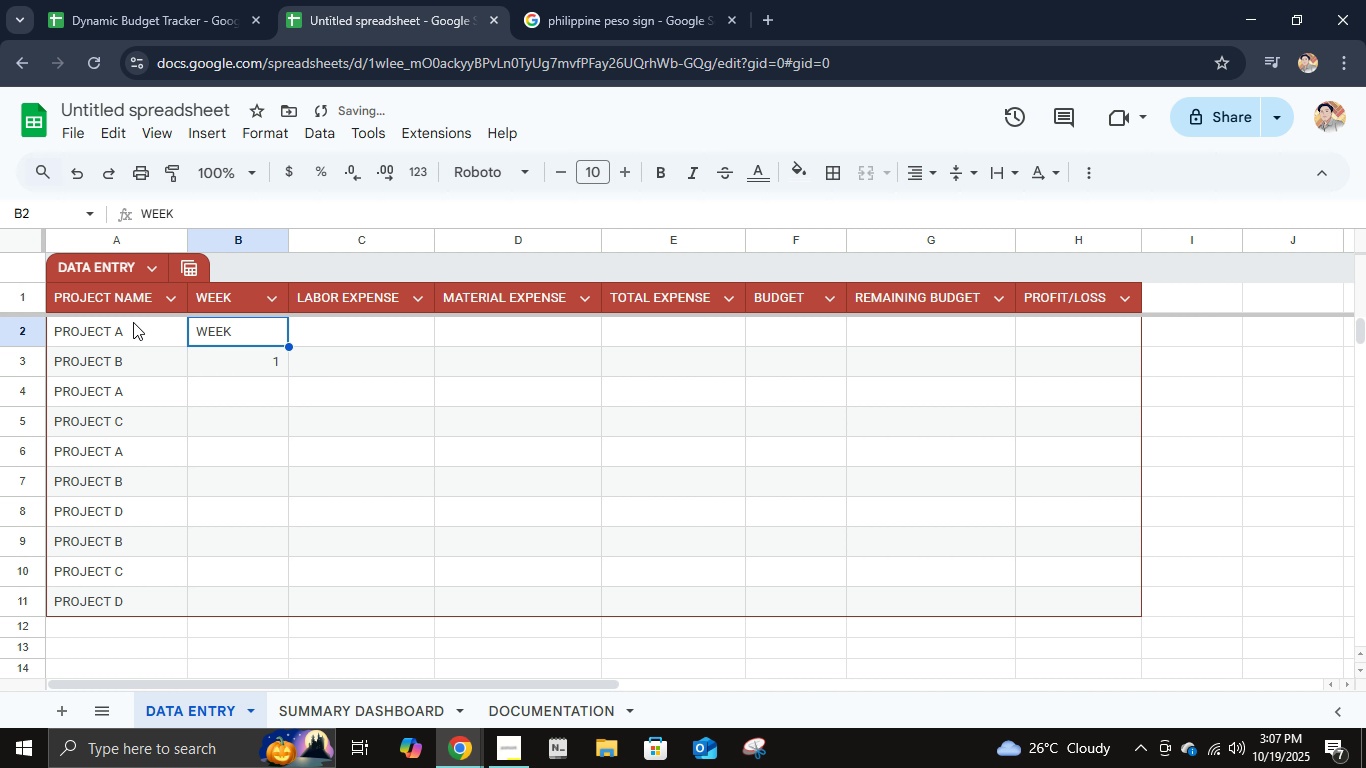 
key(ArrowUp)
 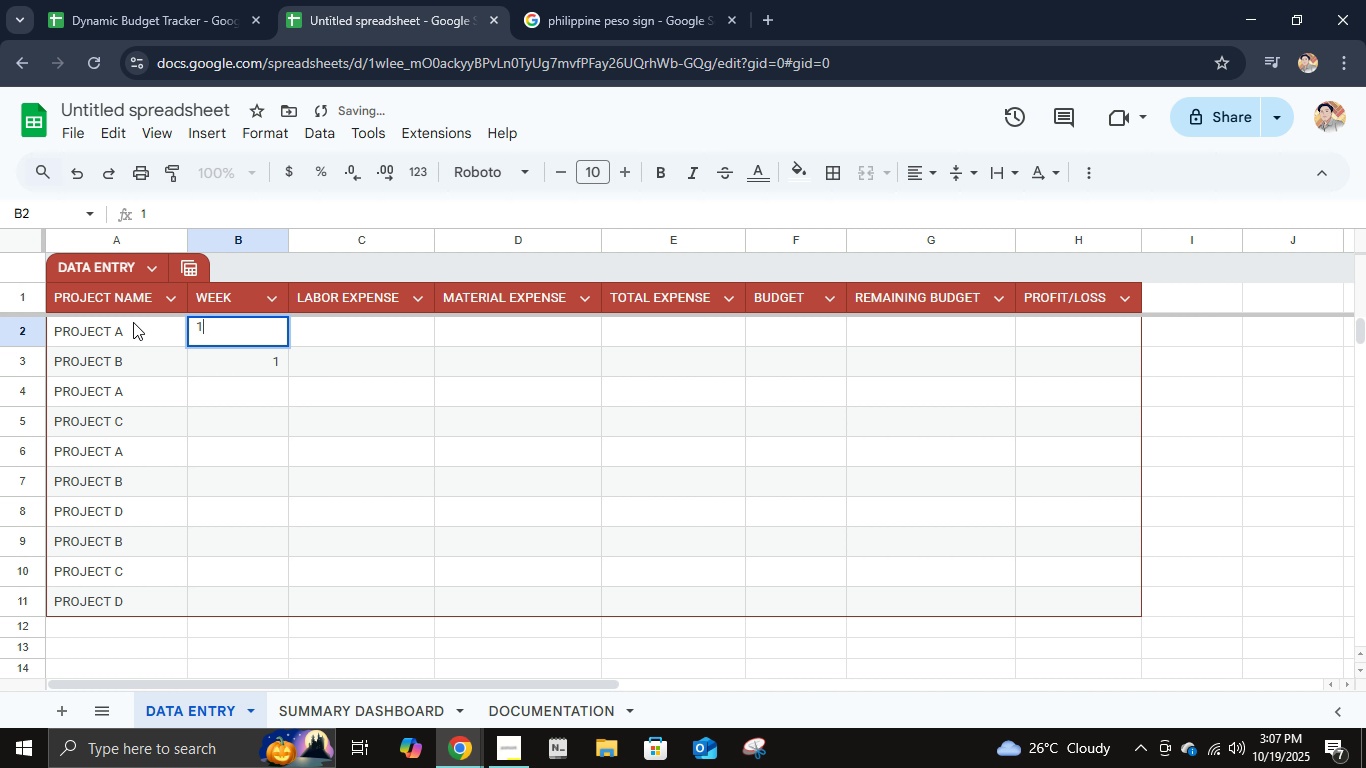 
key(1)
 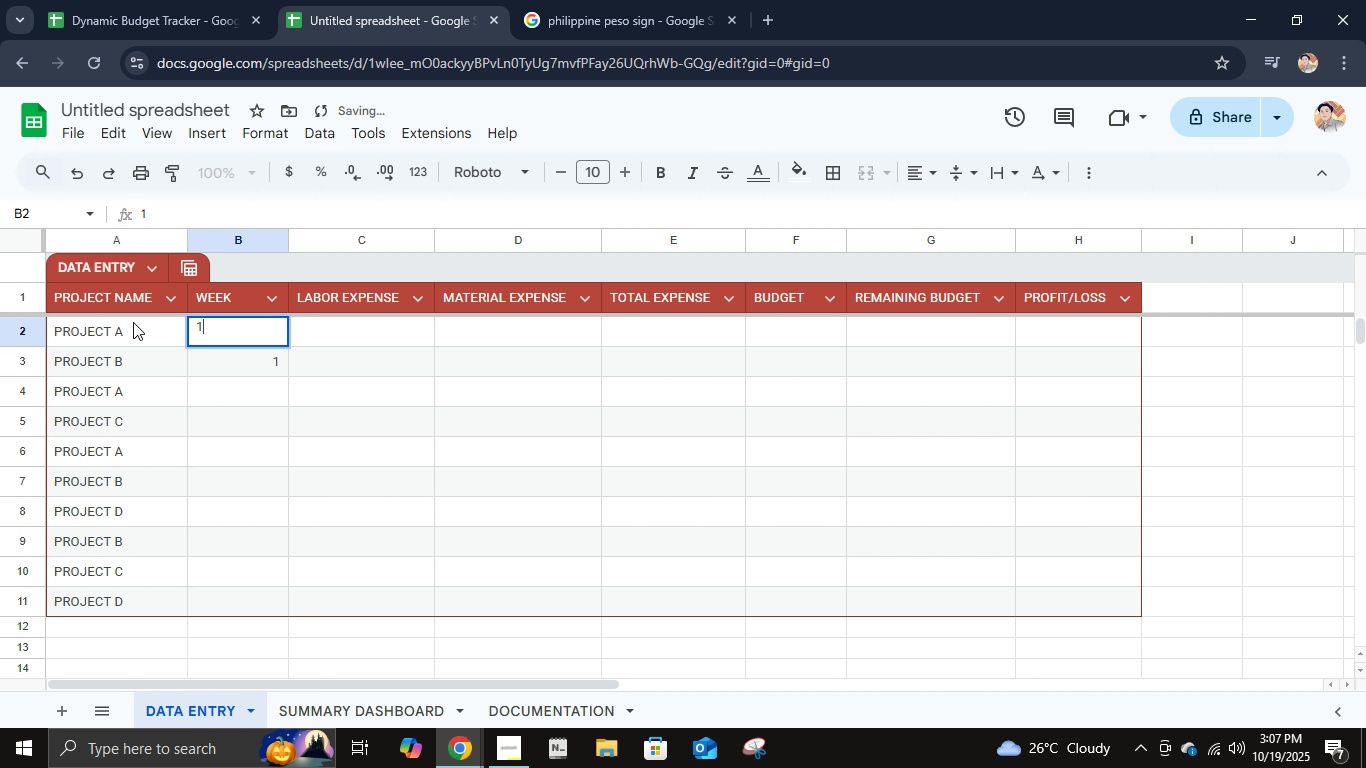 
key(ArrowDown)
 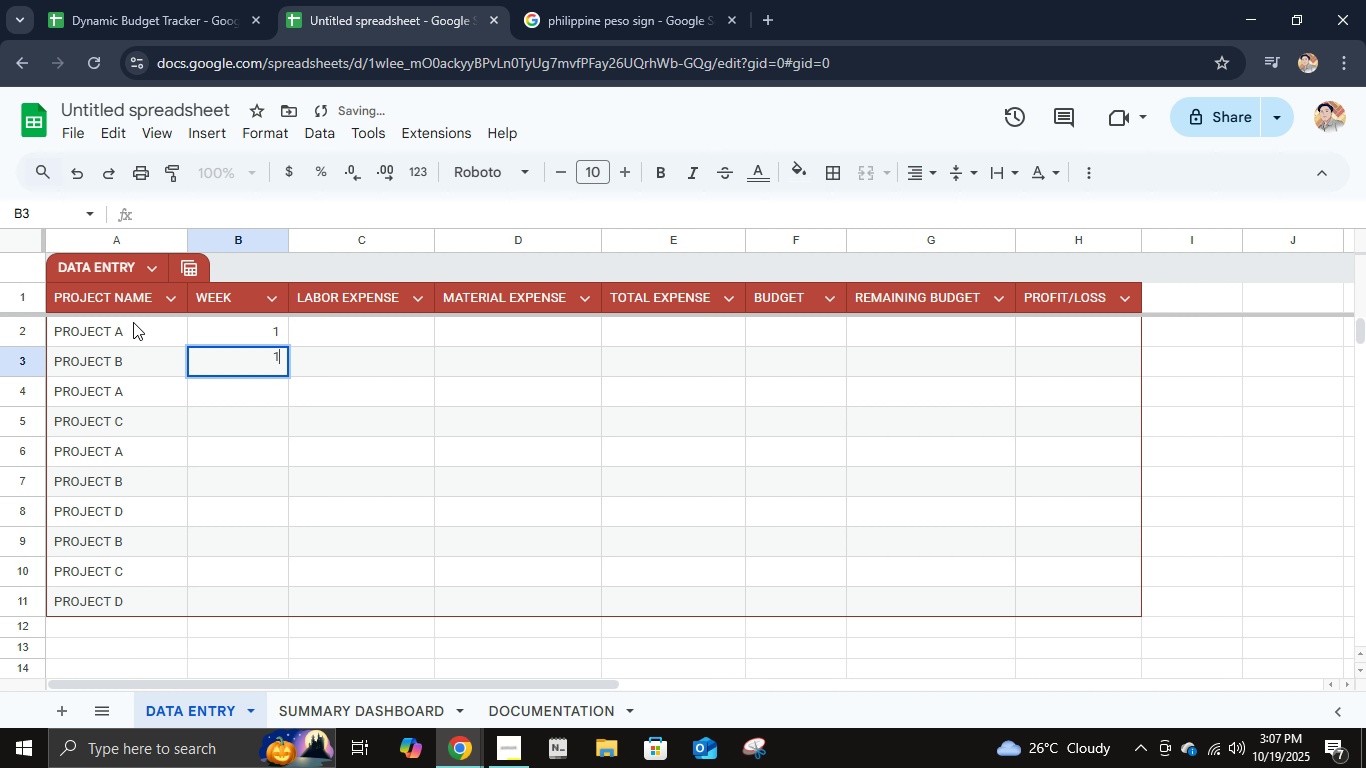 
key(1)
 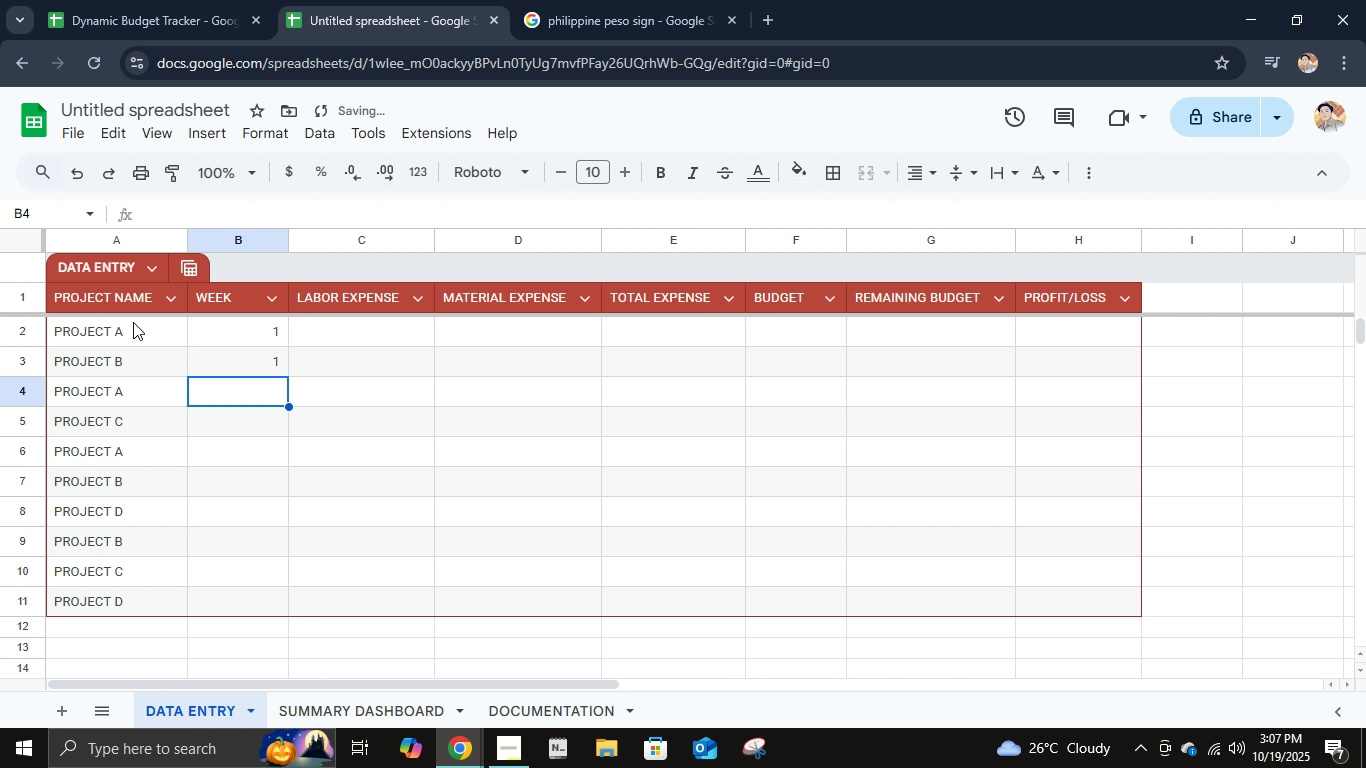 
key(ArrowDown)
 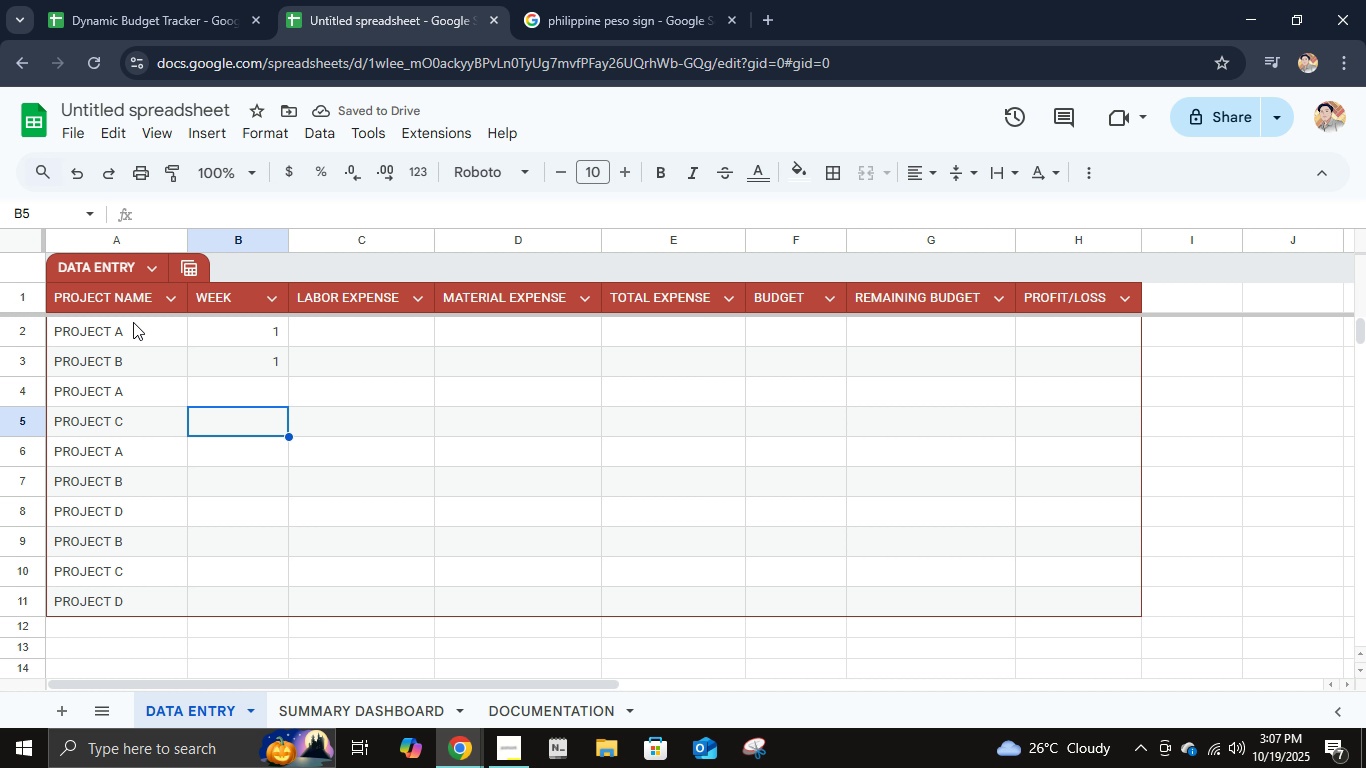 
key(ArrowDown)
 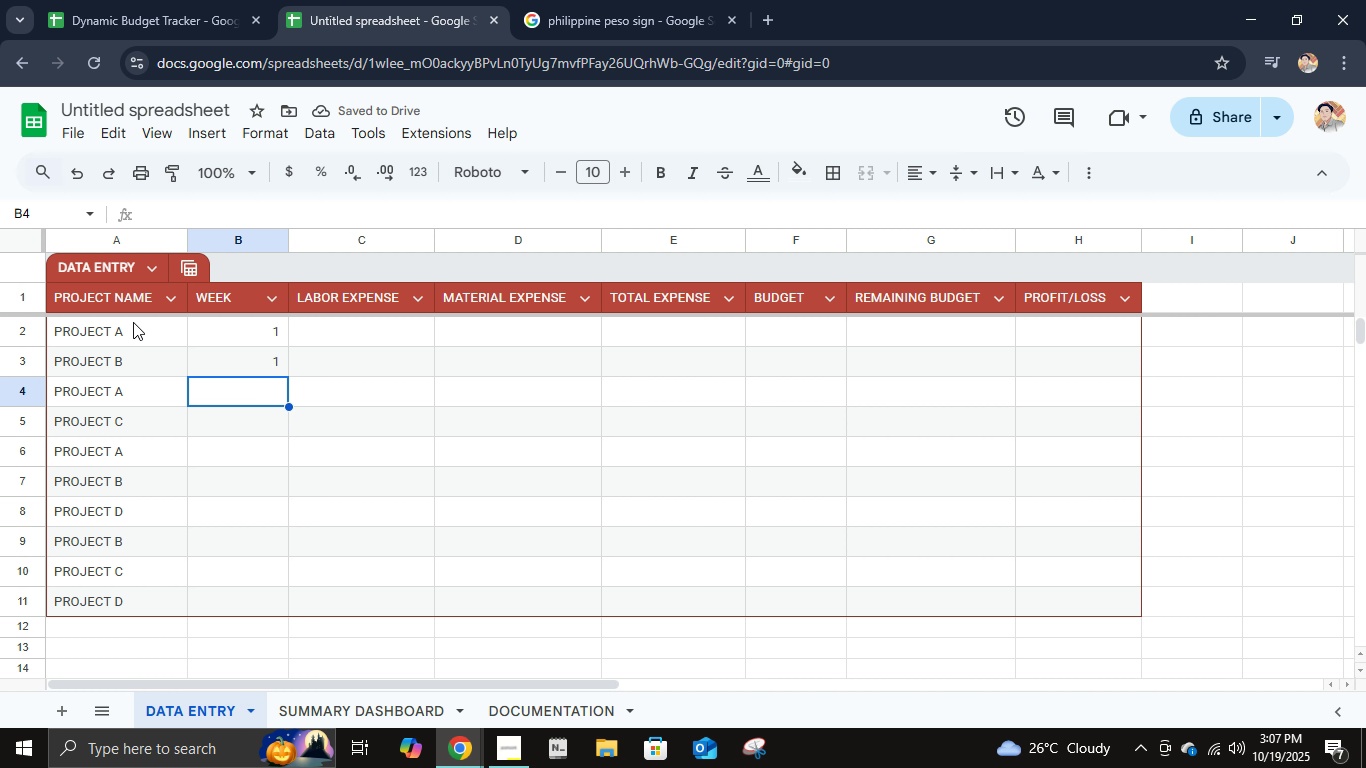 
key(ArrowUp)
 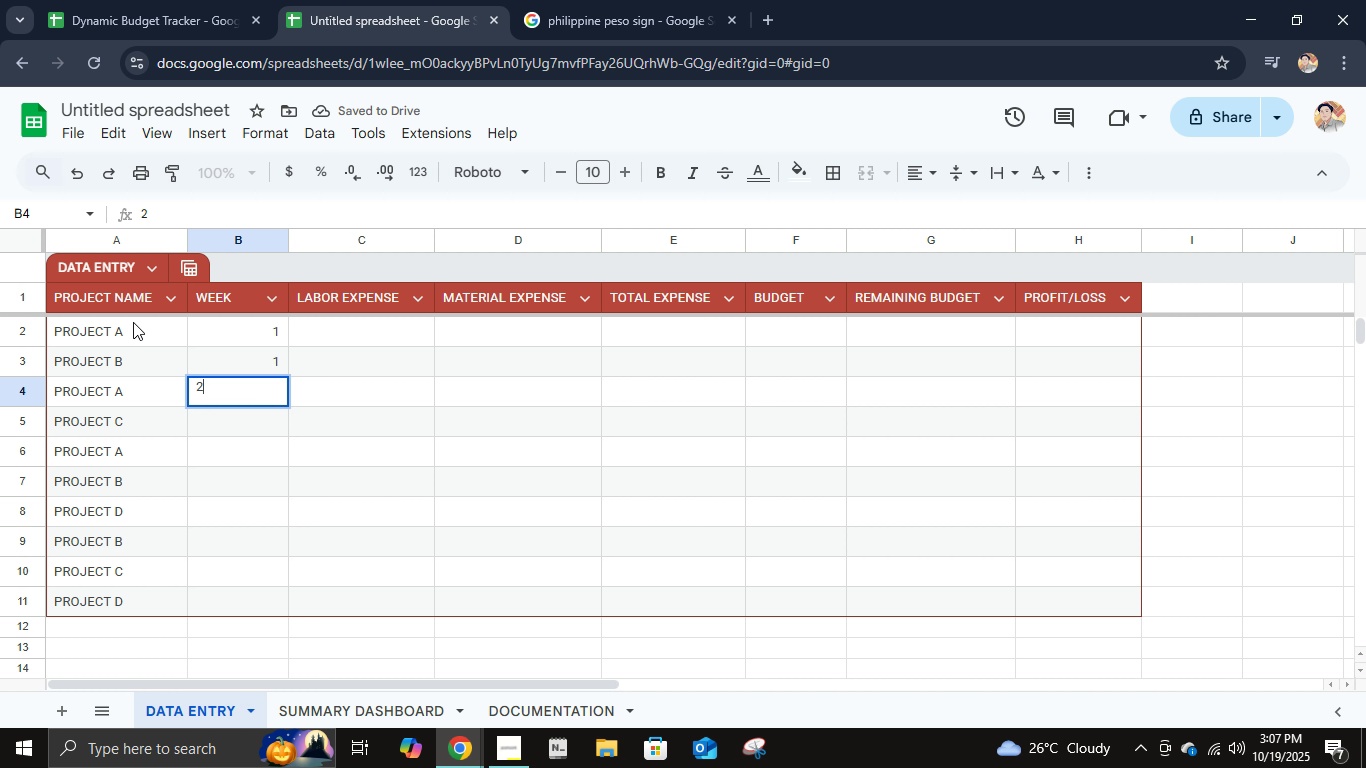 
key(2)
 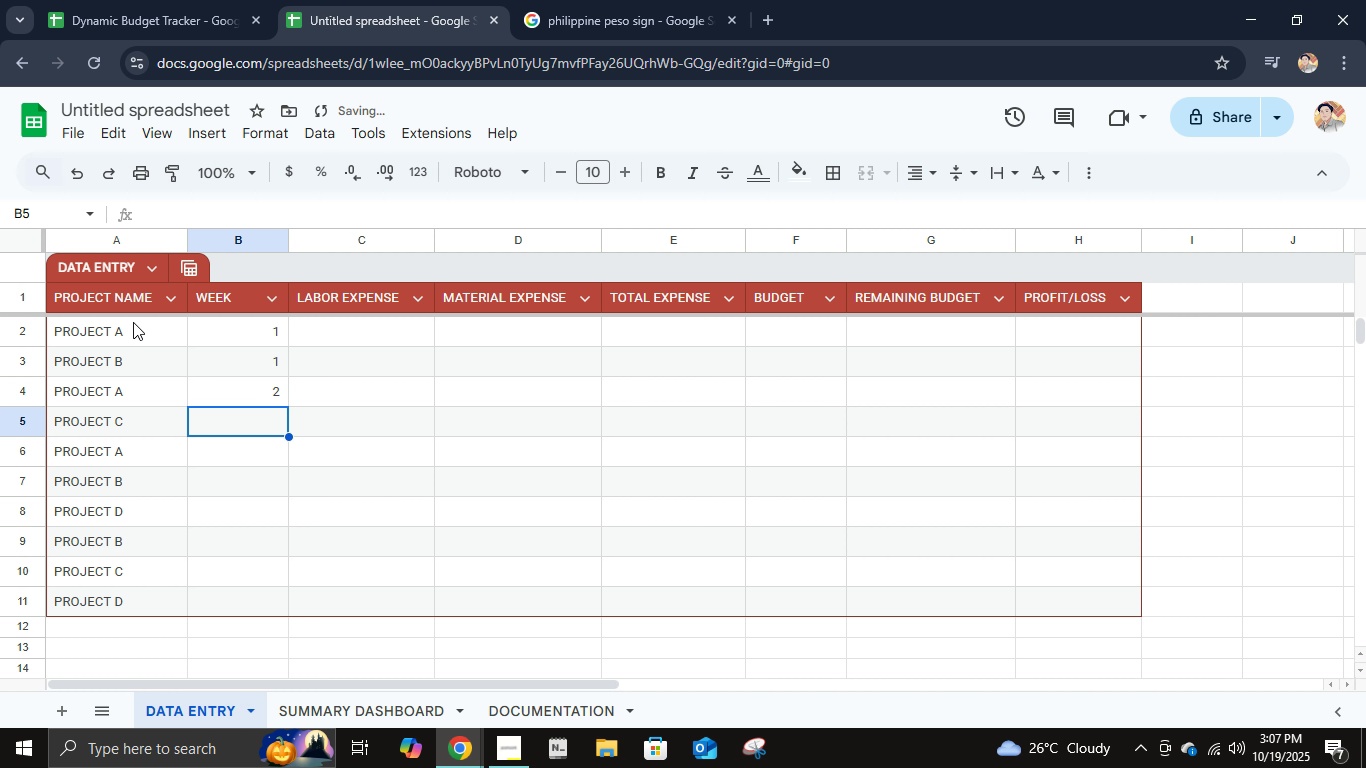 
key(ArrowDown)
 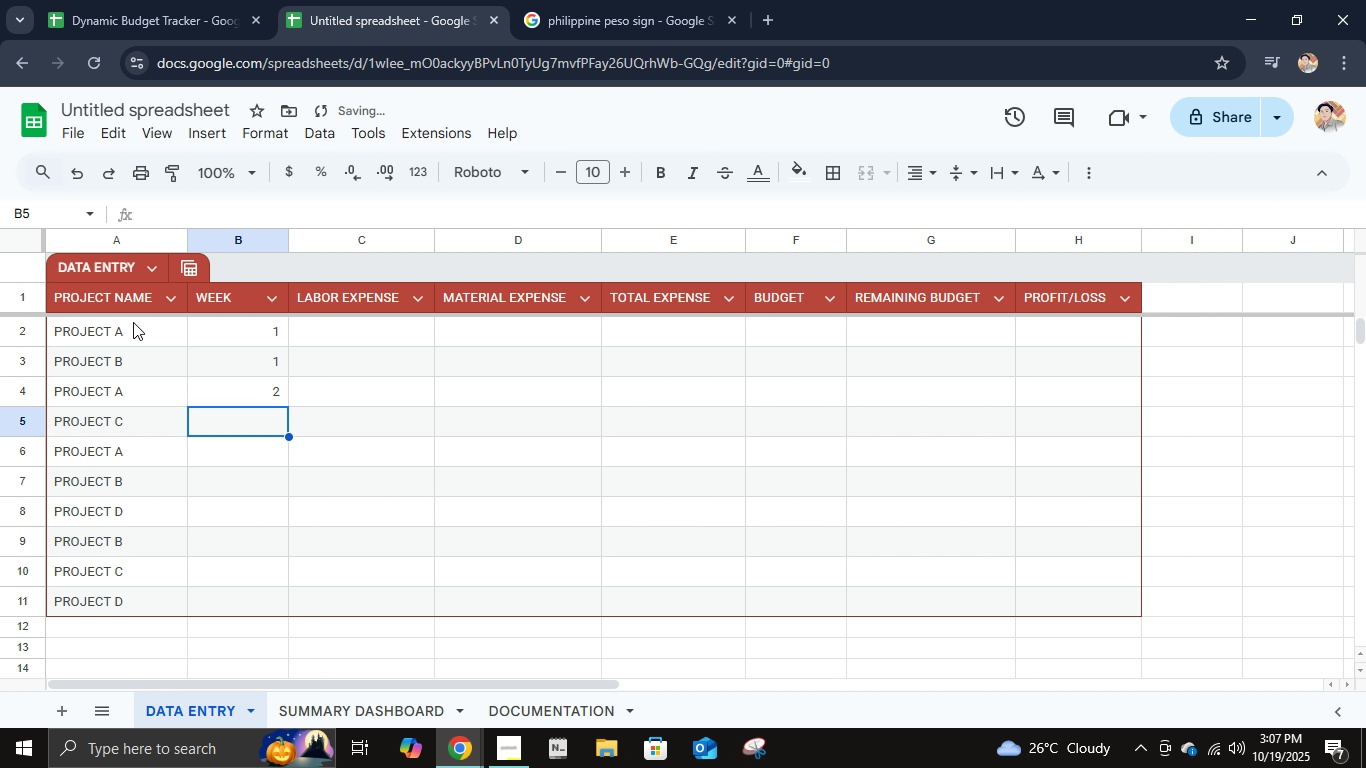 
key(1)
 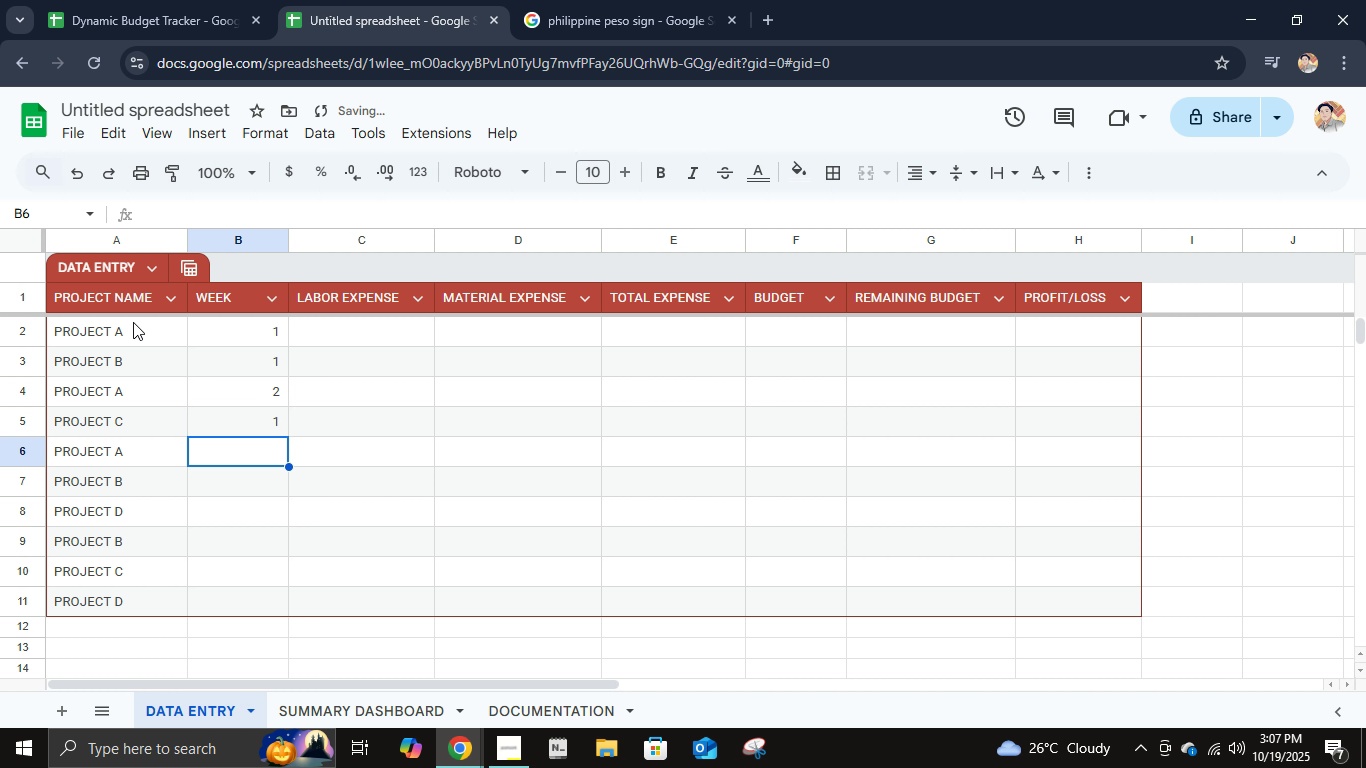 
key(ArrowDown)
 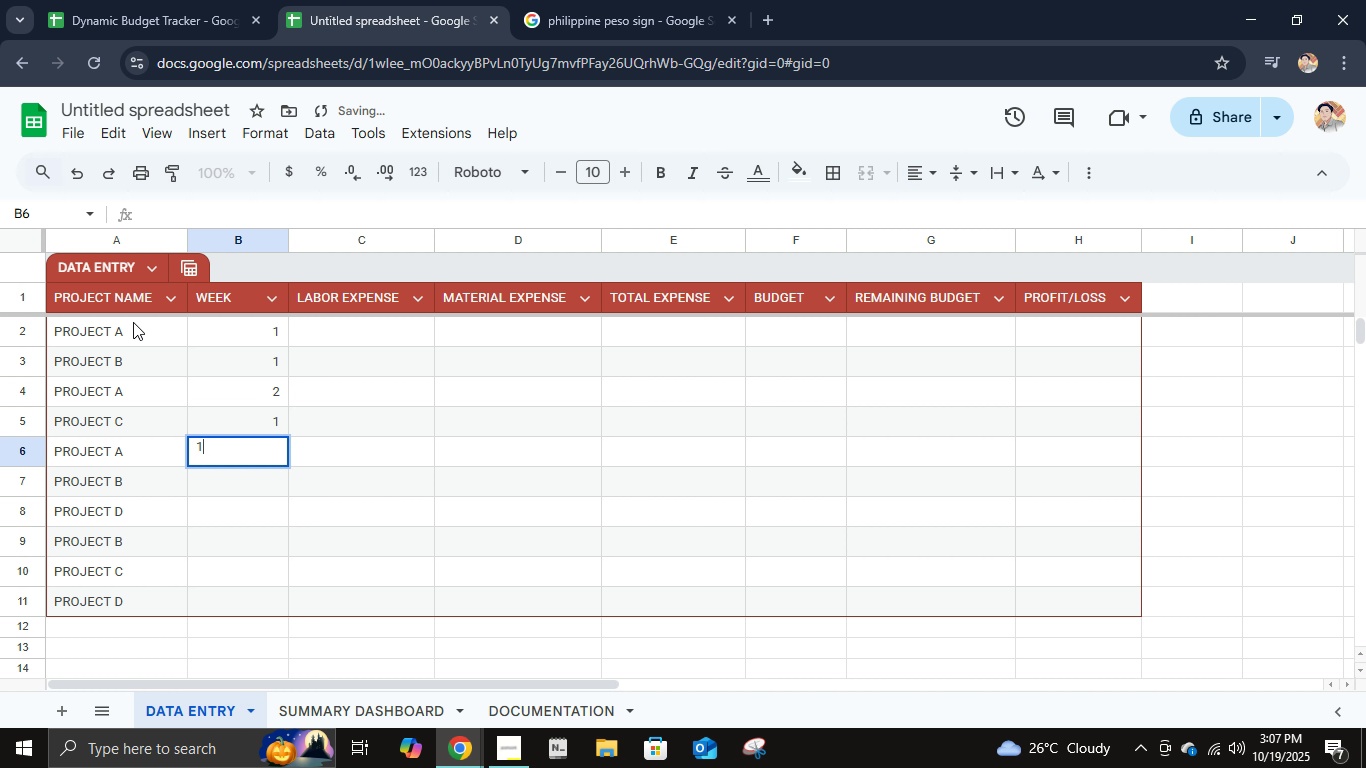 
key(1)
 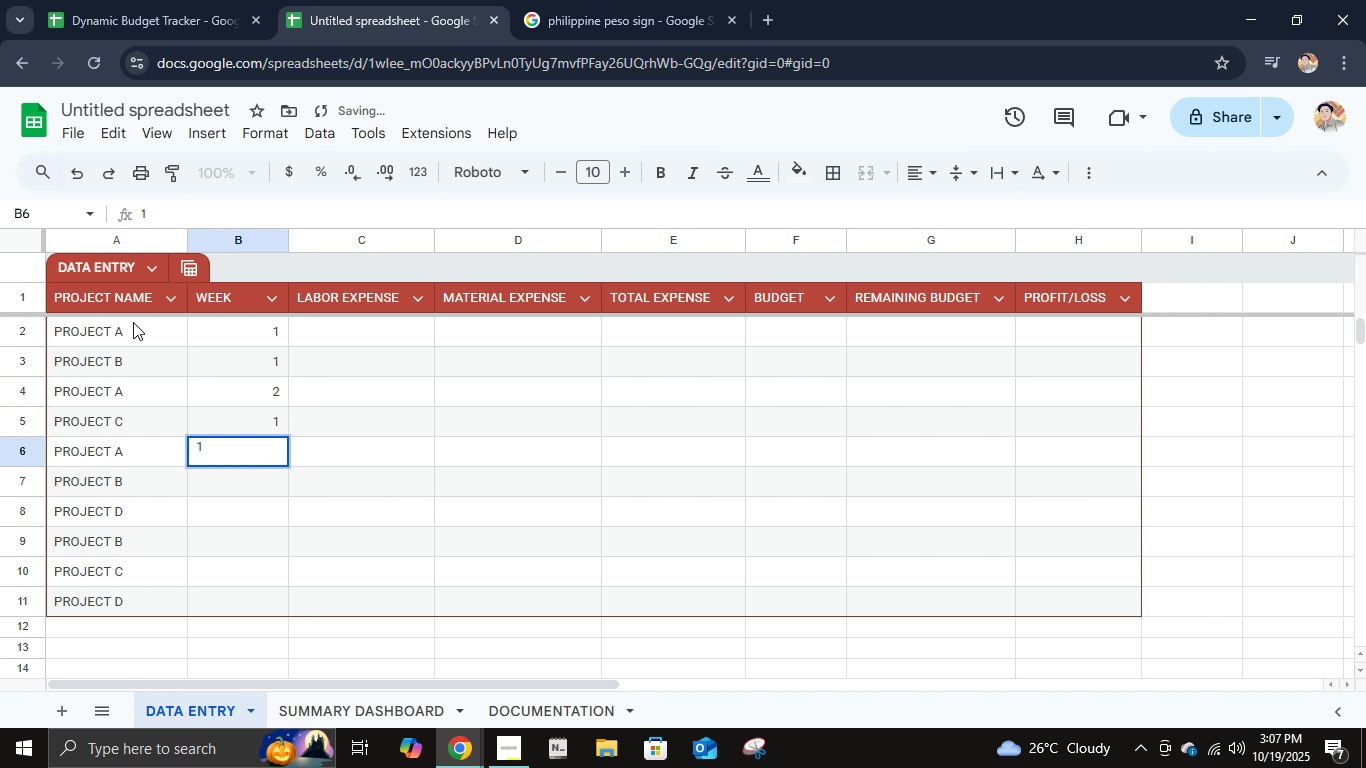 
key(Backspace)
 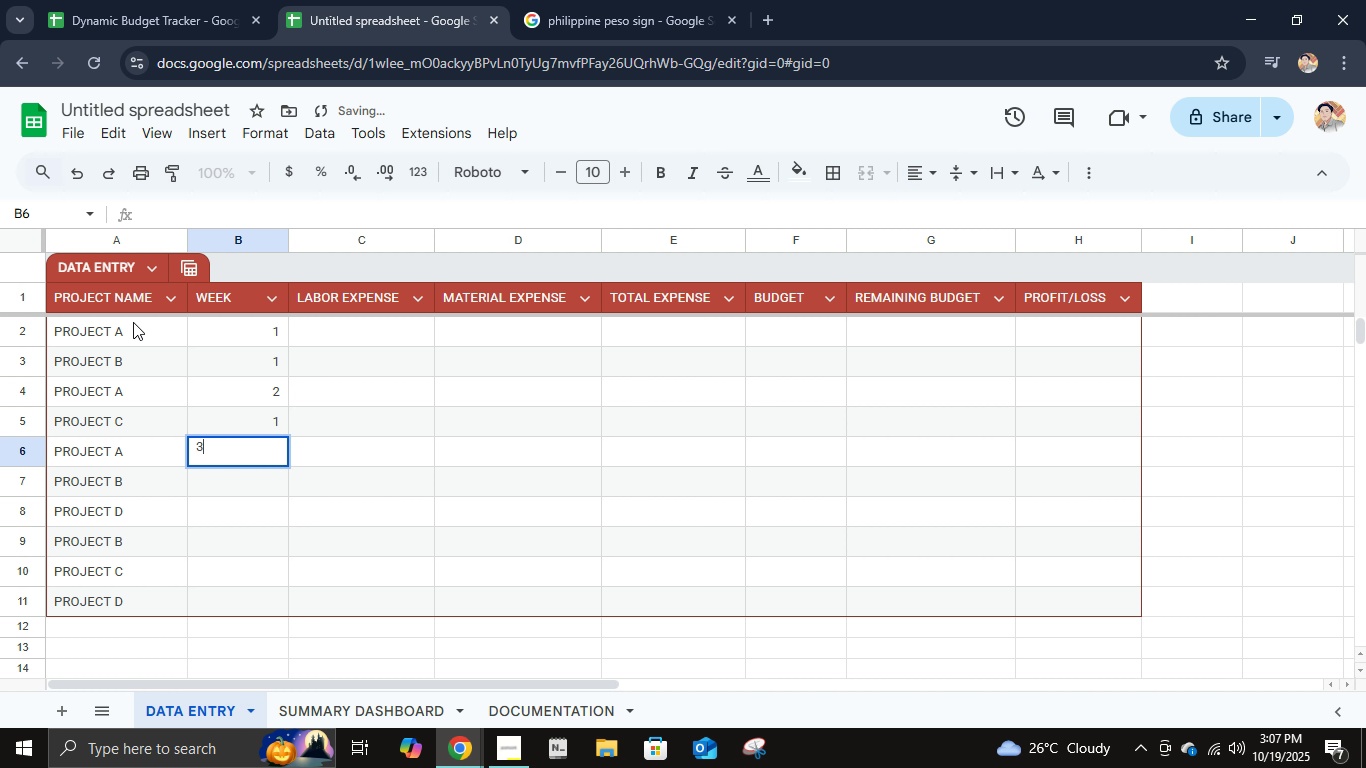 
key(3)
 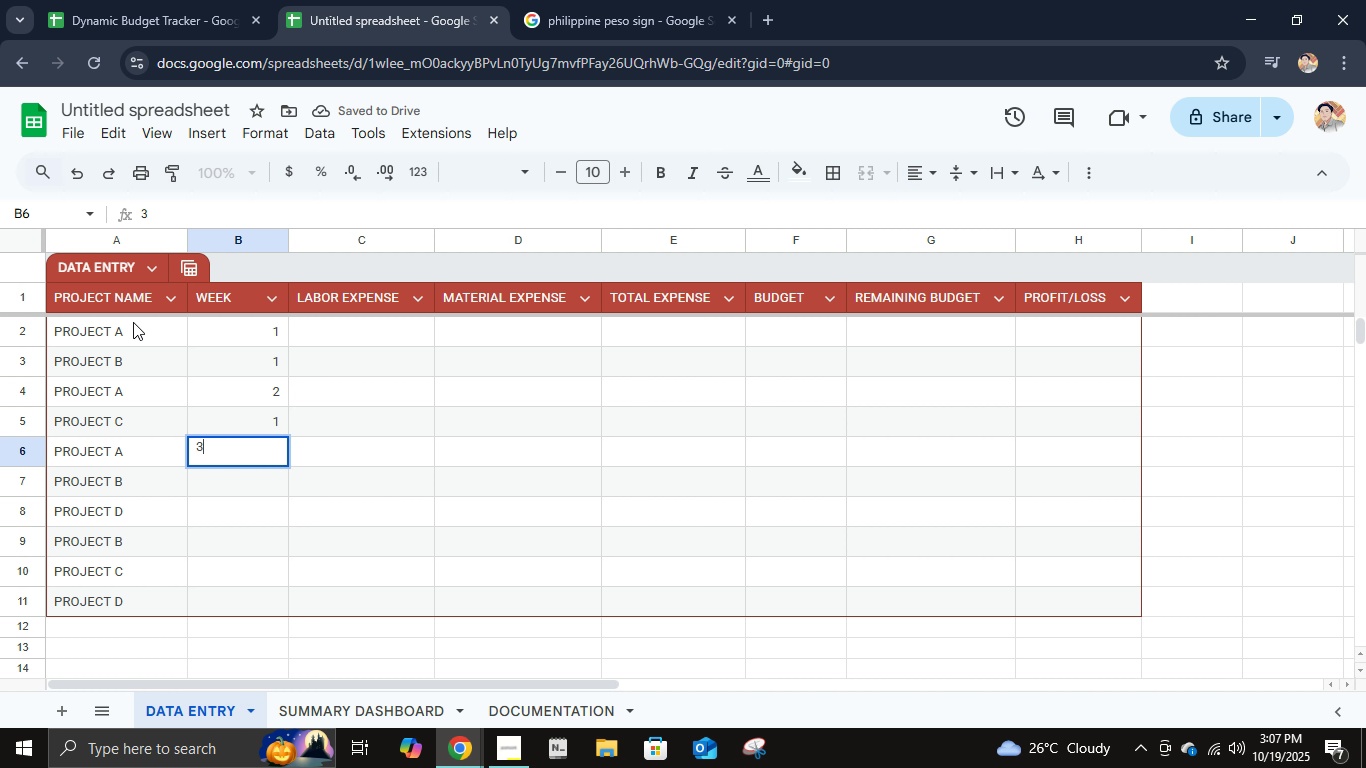 
key(ArrowDown)
 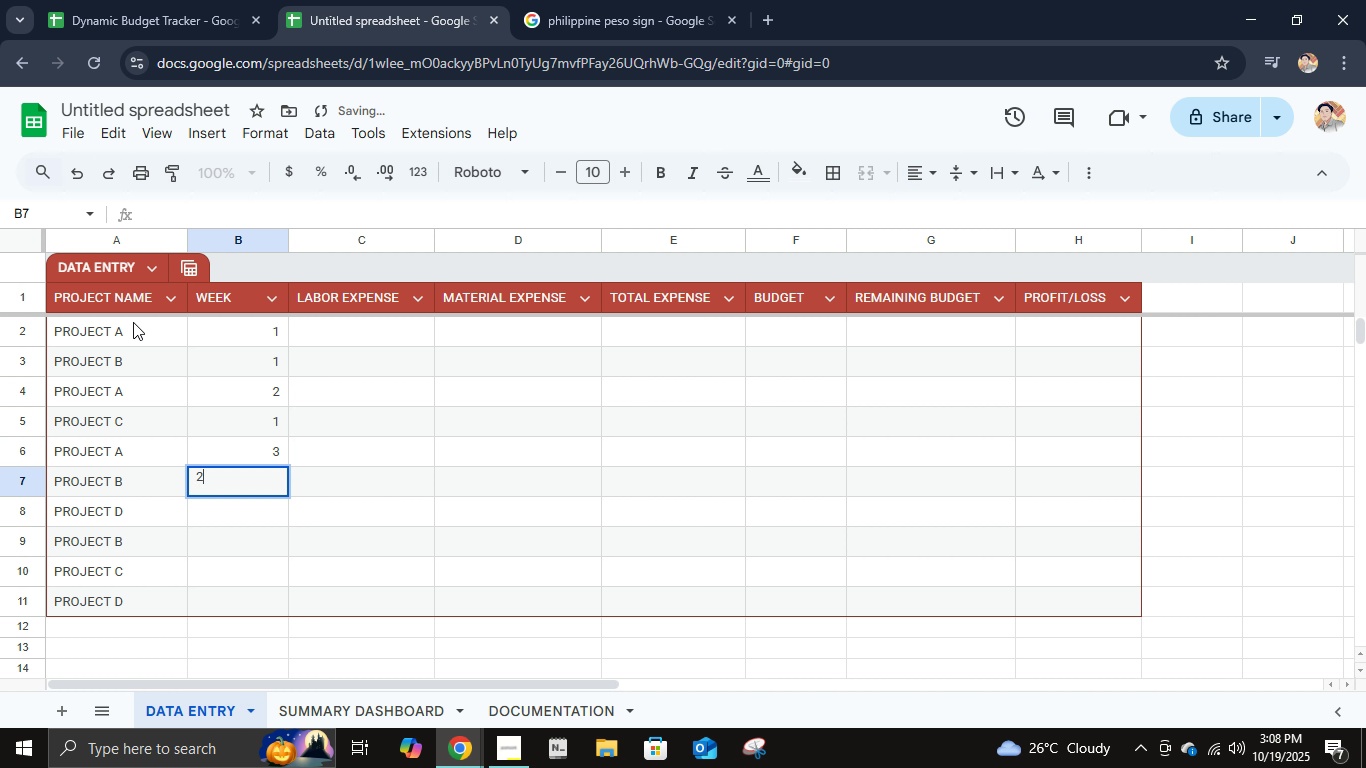 
key(2)
 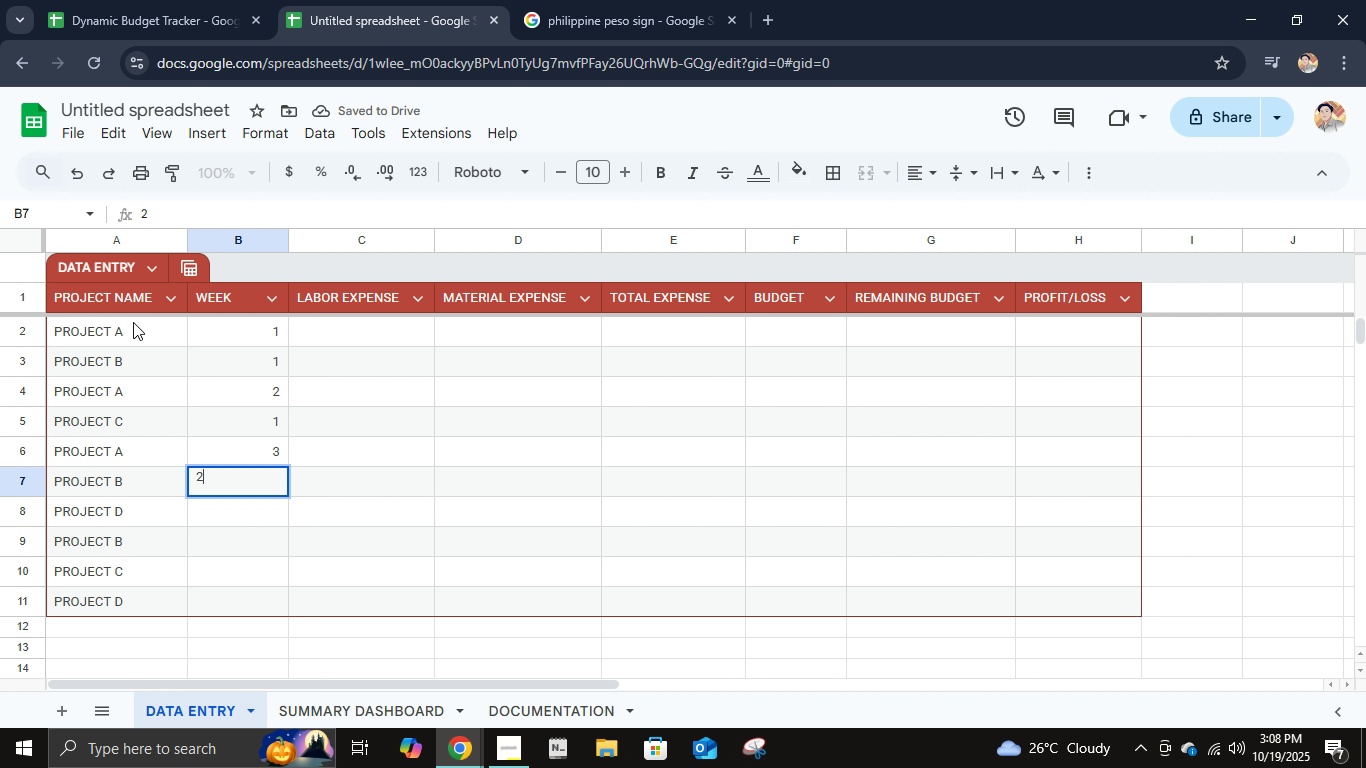 
key(ArrowDown)
 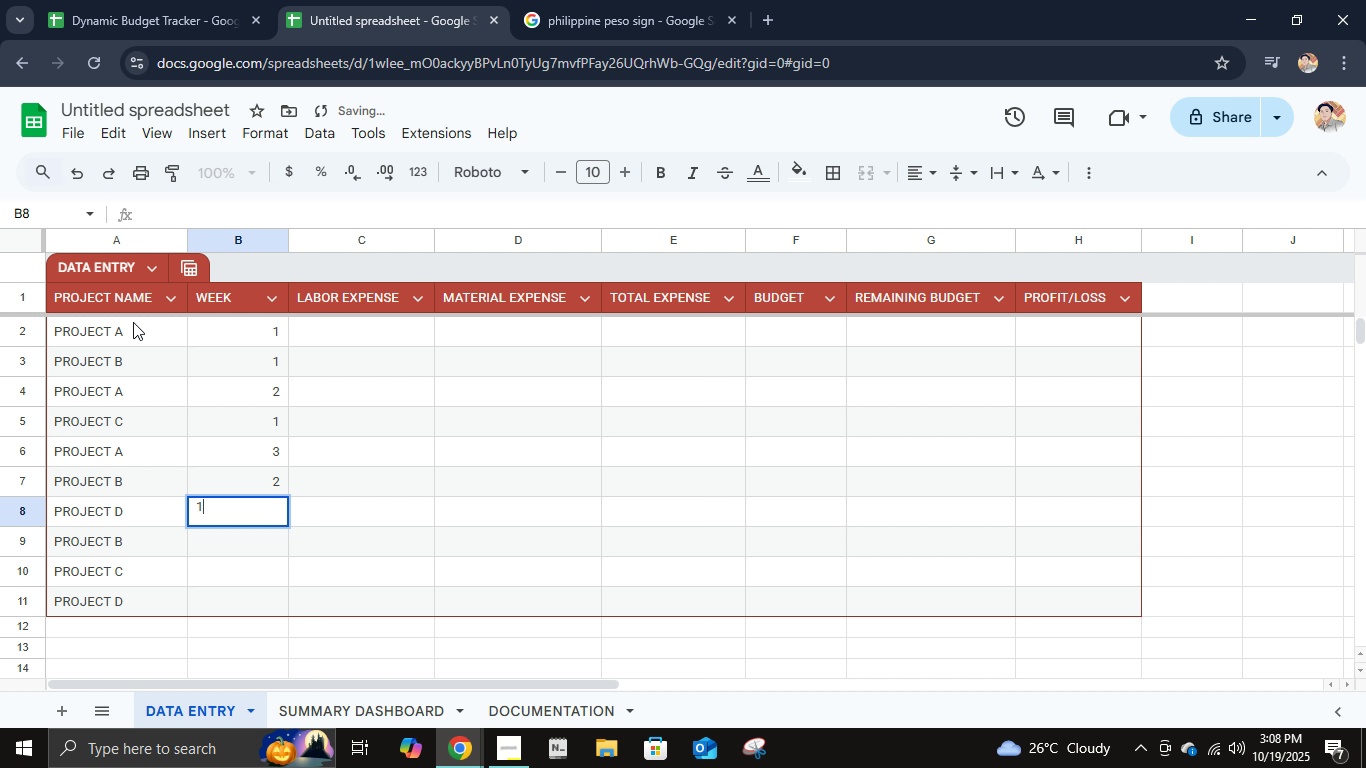 
key(1)
 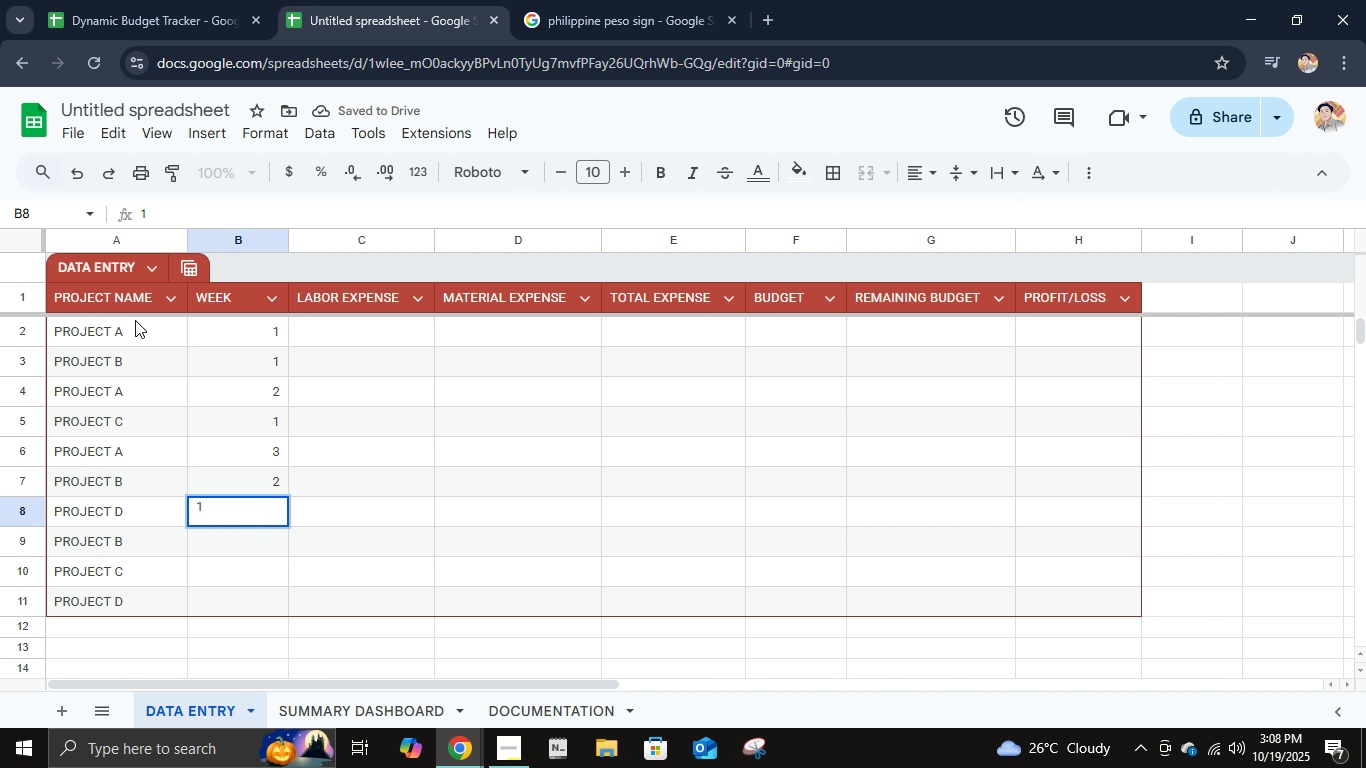 
key(ArrowDown)
 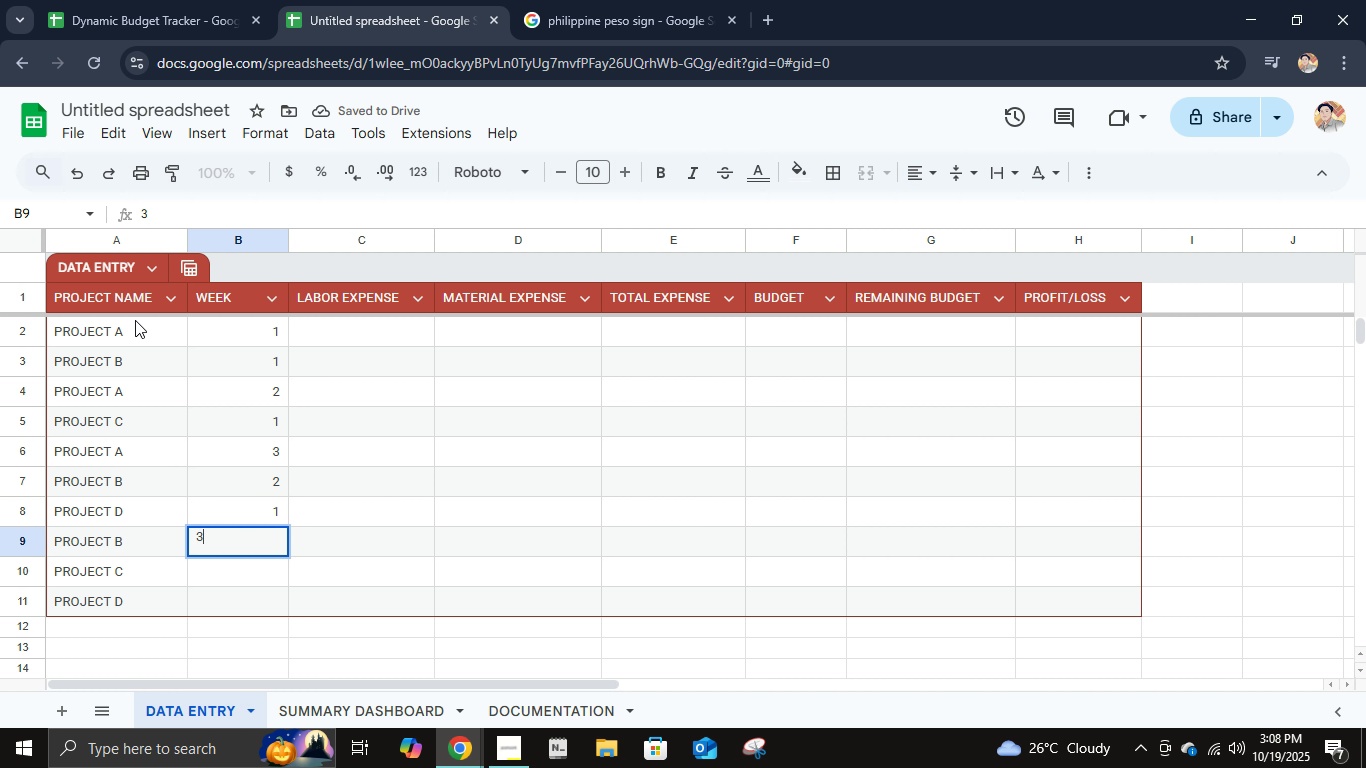 
key(3)
 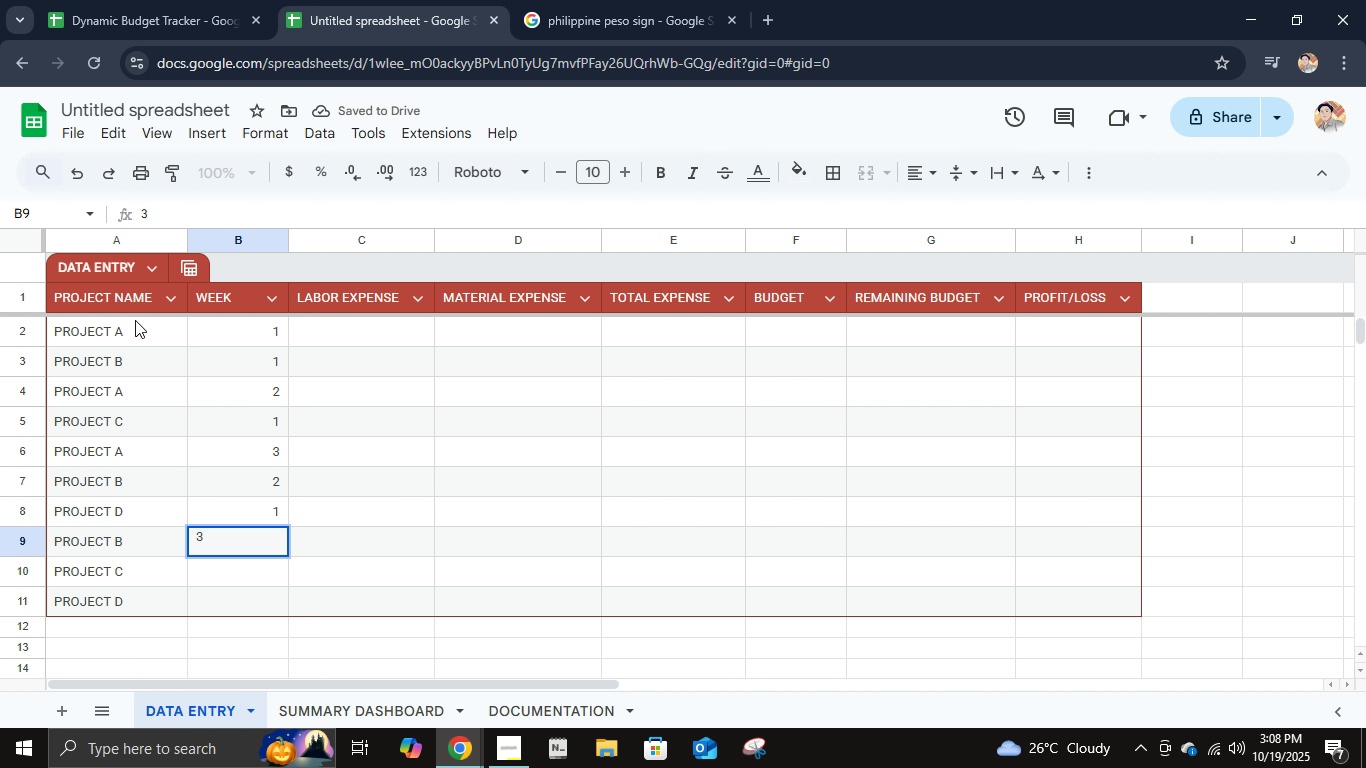 
key(ArrowDown)
 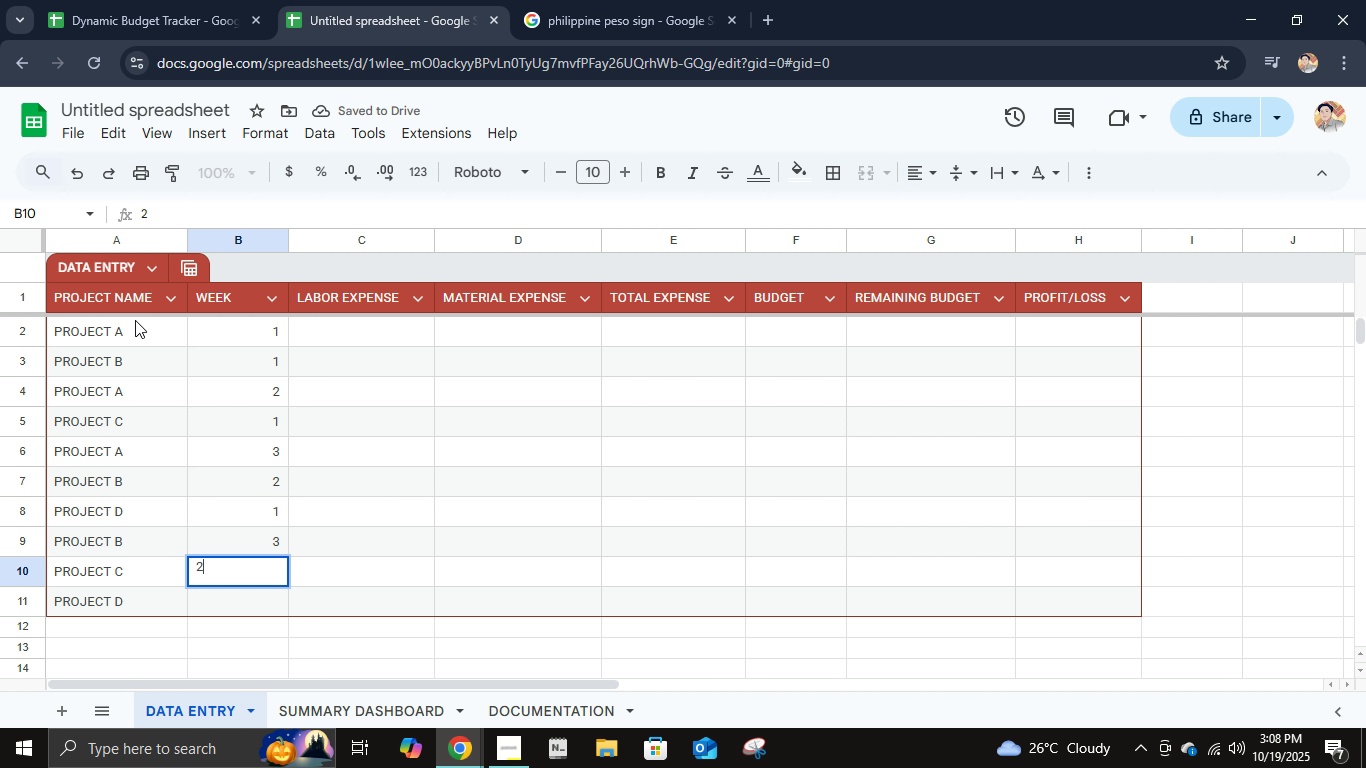 
key(2)
 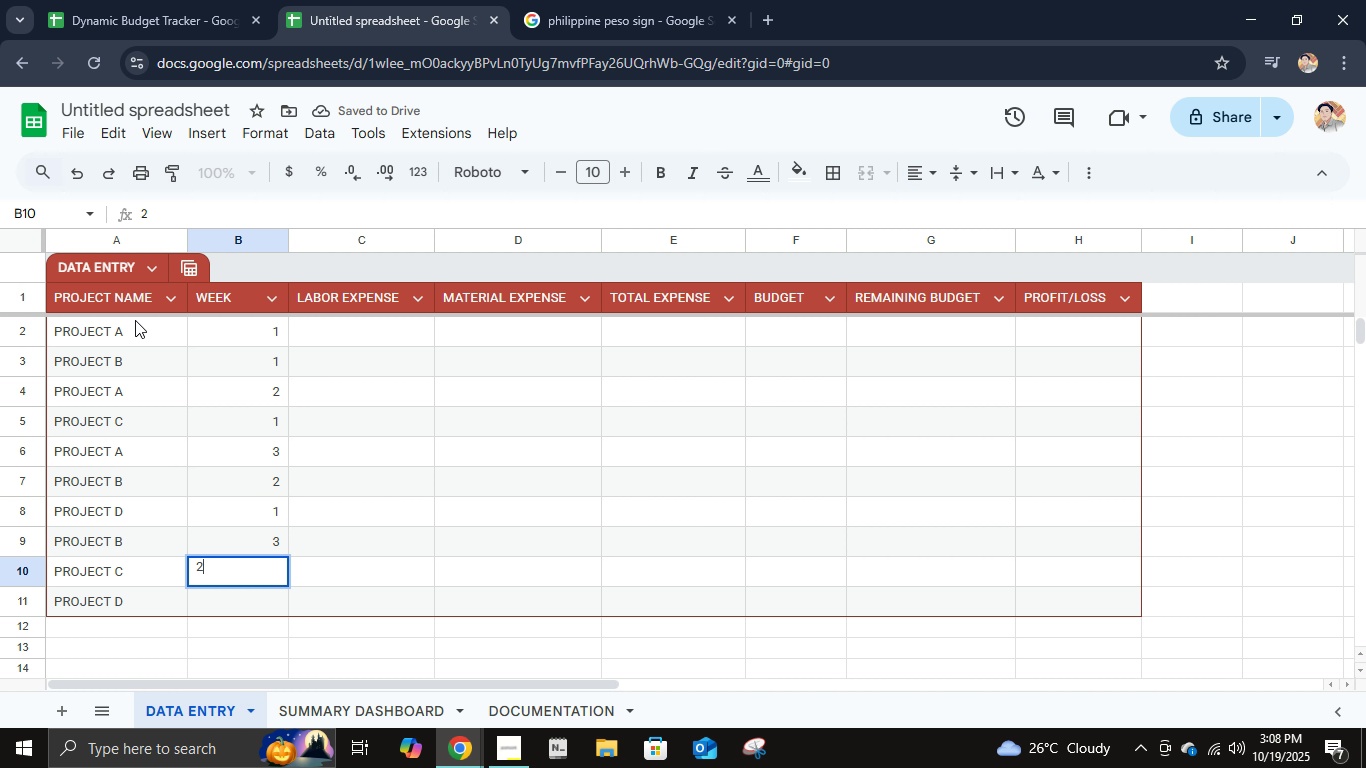 
key(ArrowDown)
 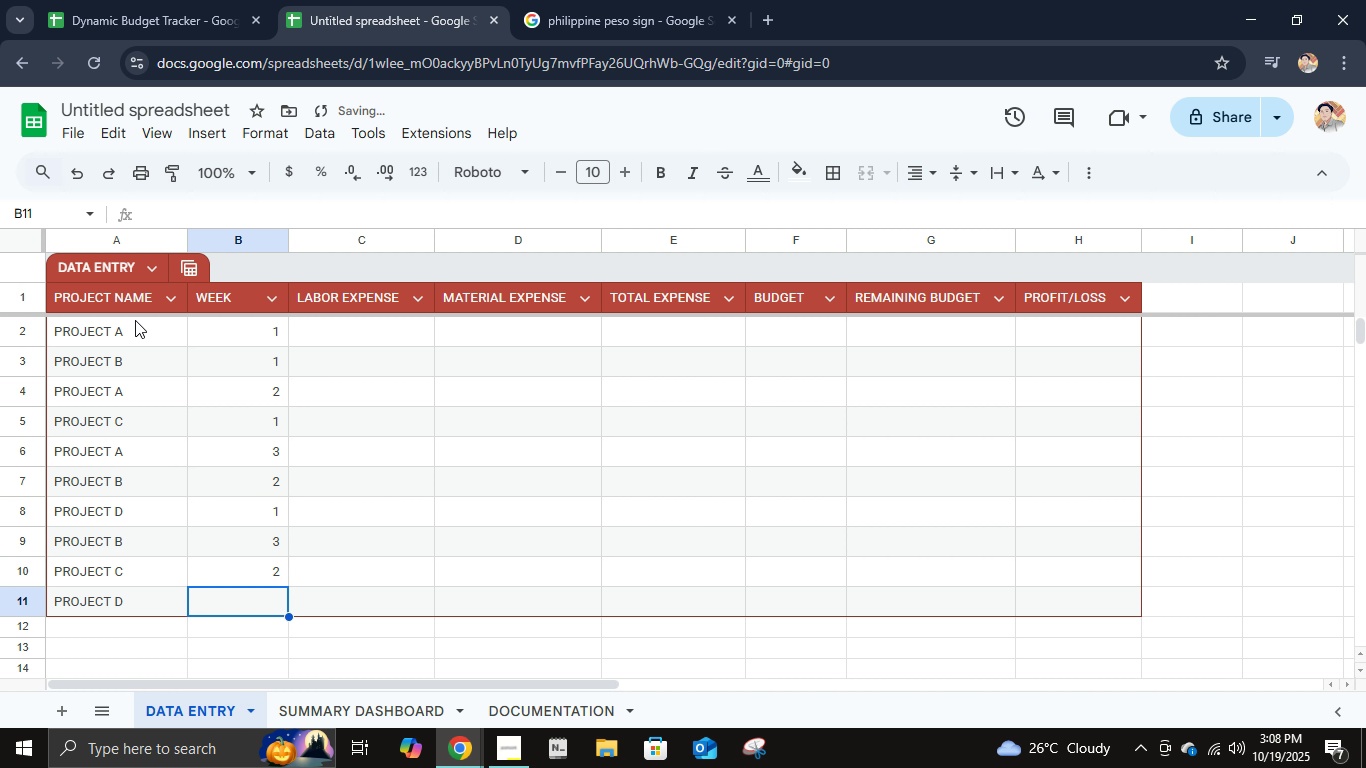 
key(2)
 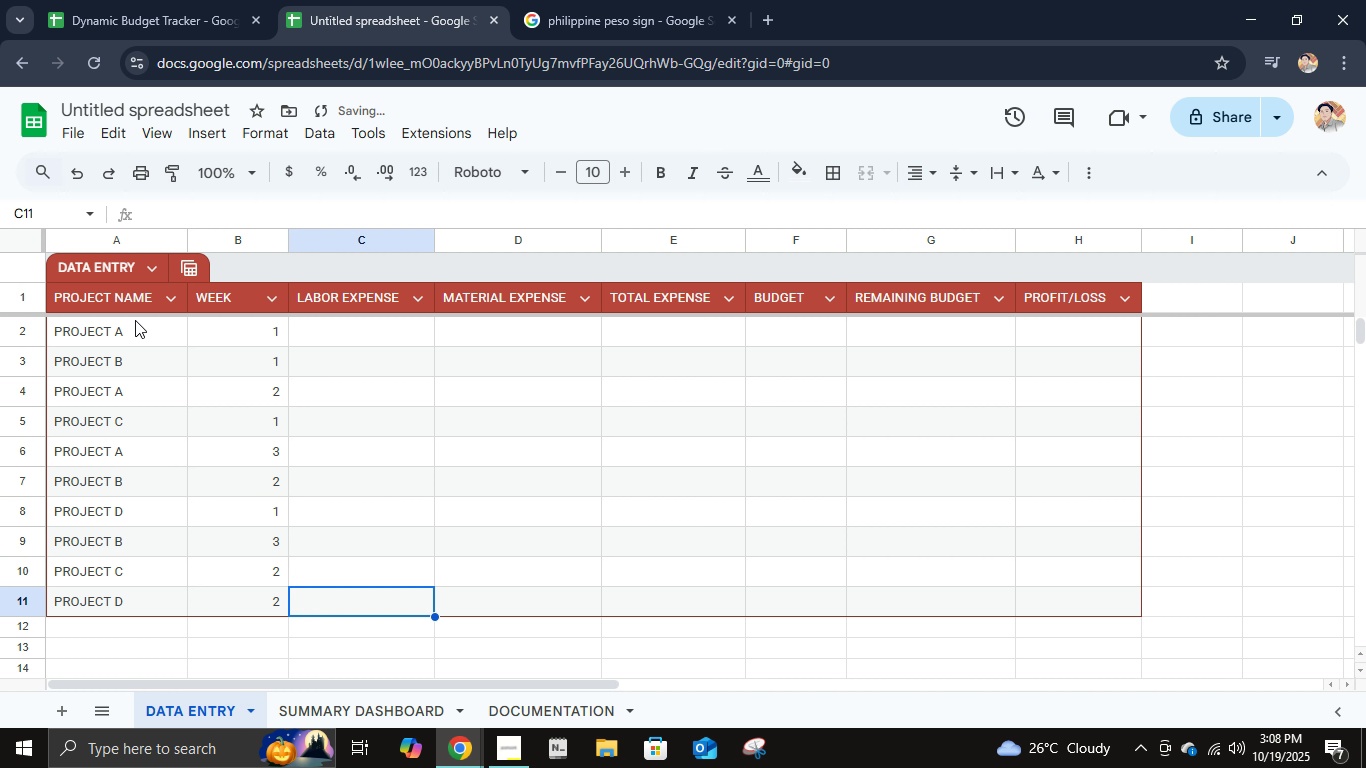 
key(ArrowRight)
 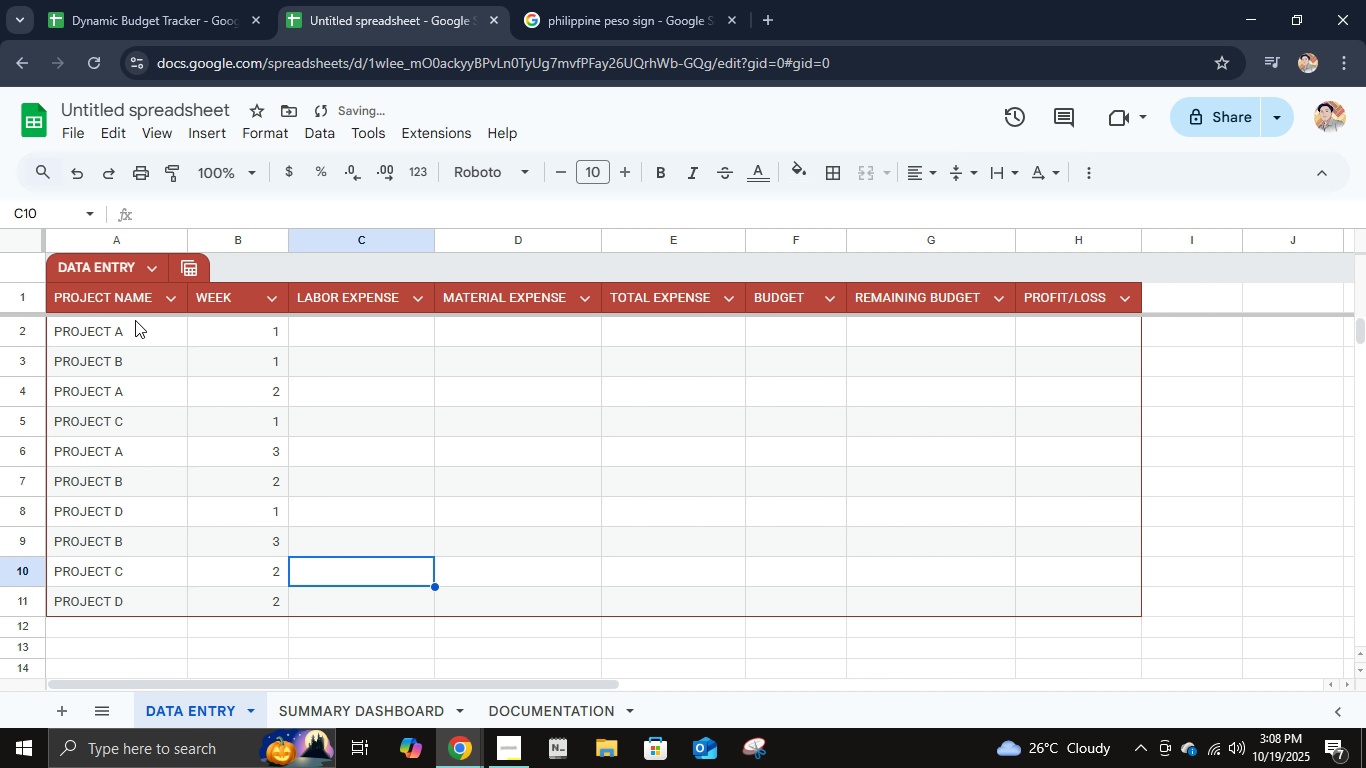 
key(ArrowUp)
 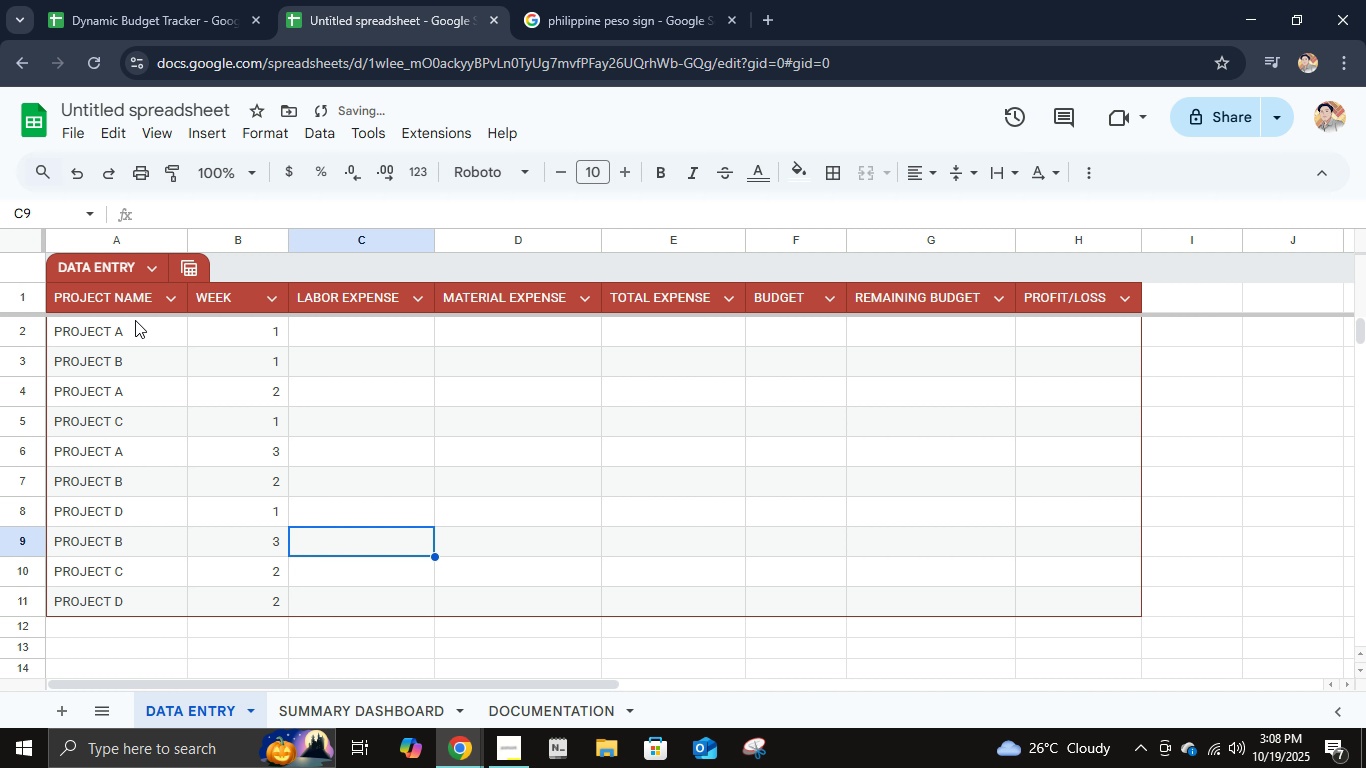 
key(ArrowUp)
 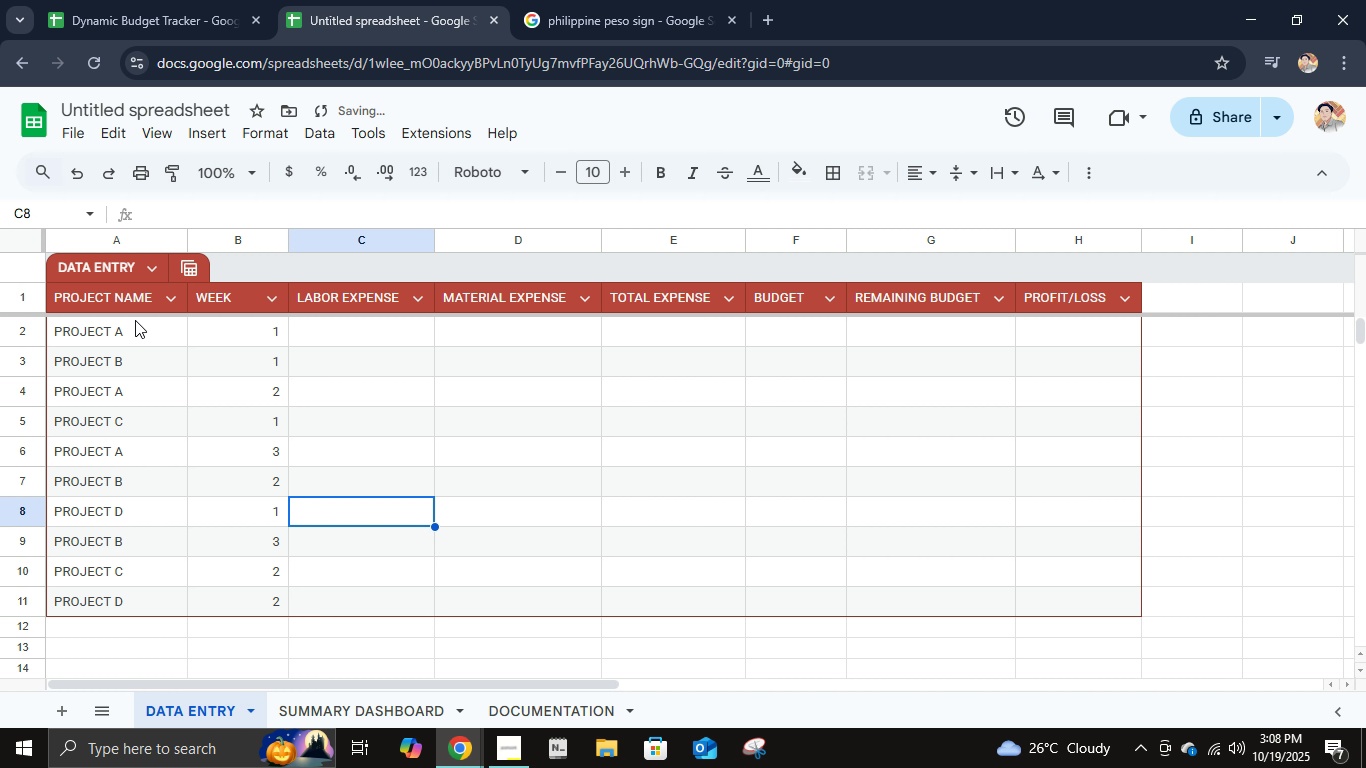 
key(ArrowUp)
 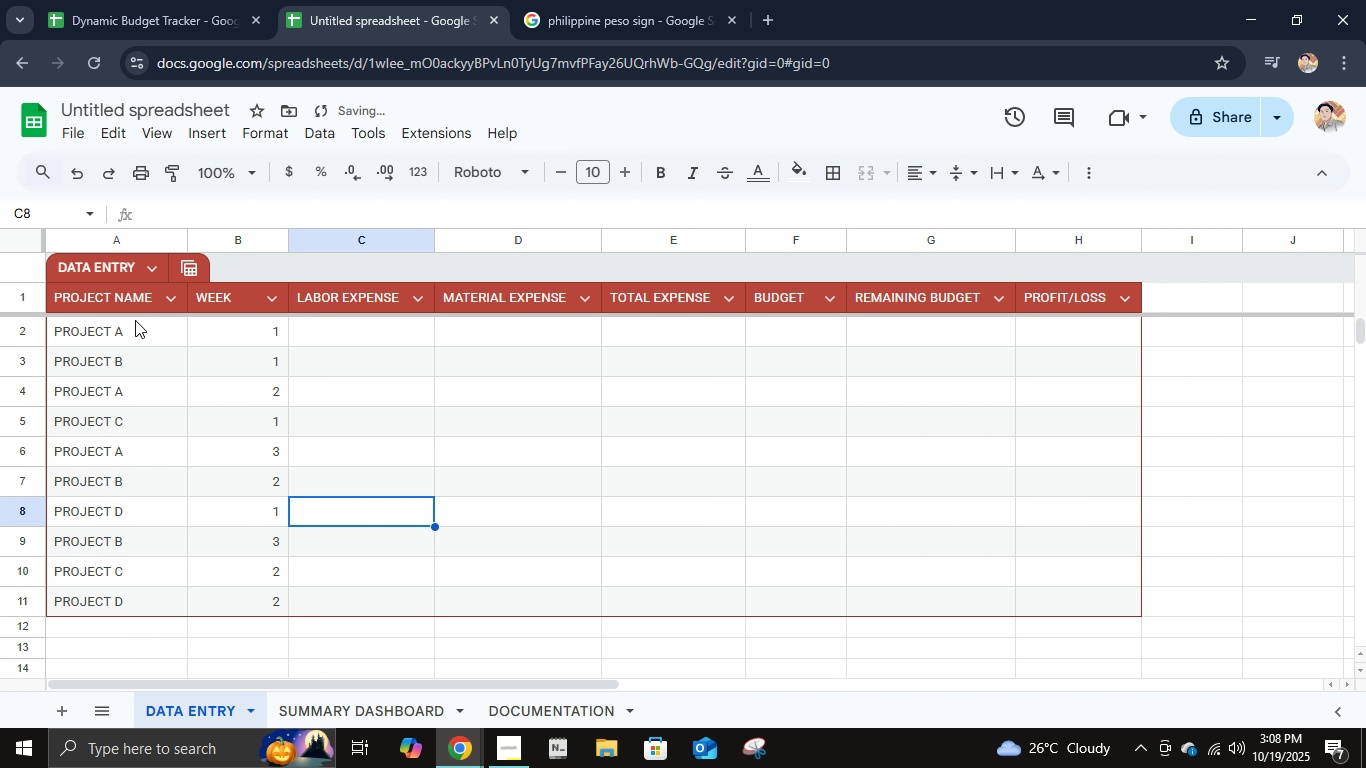 
key(ArrowUp)
 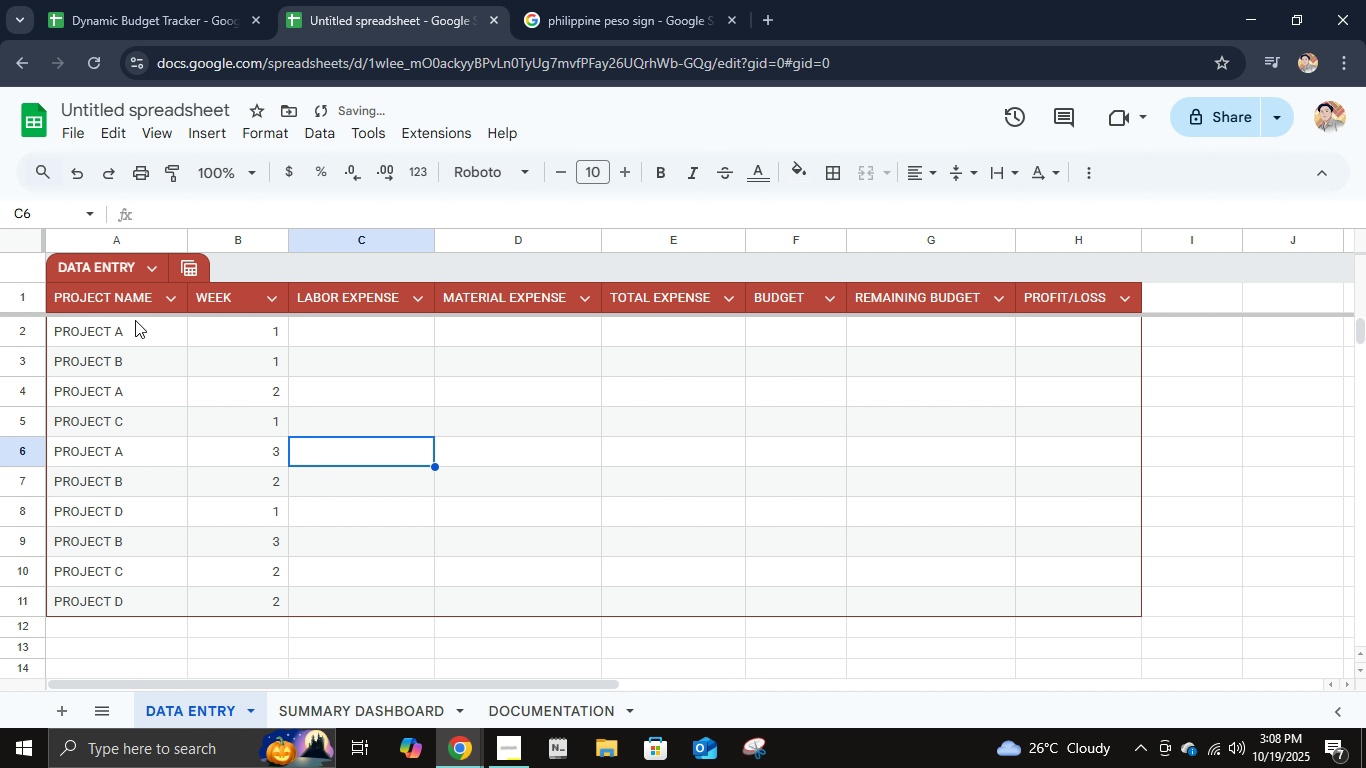 
key(ArrowUp)
 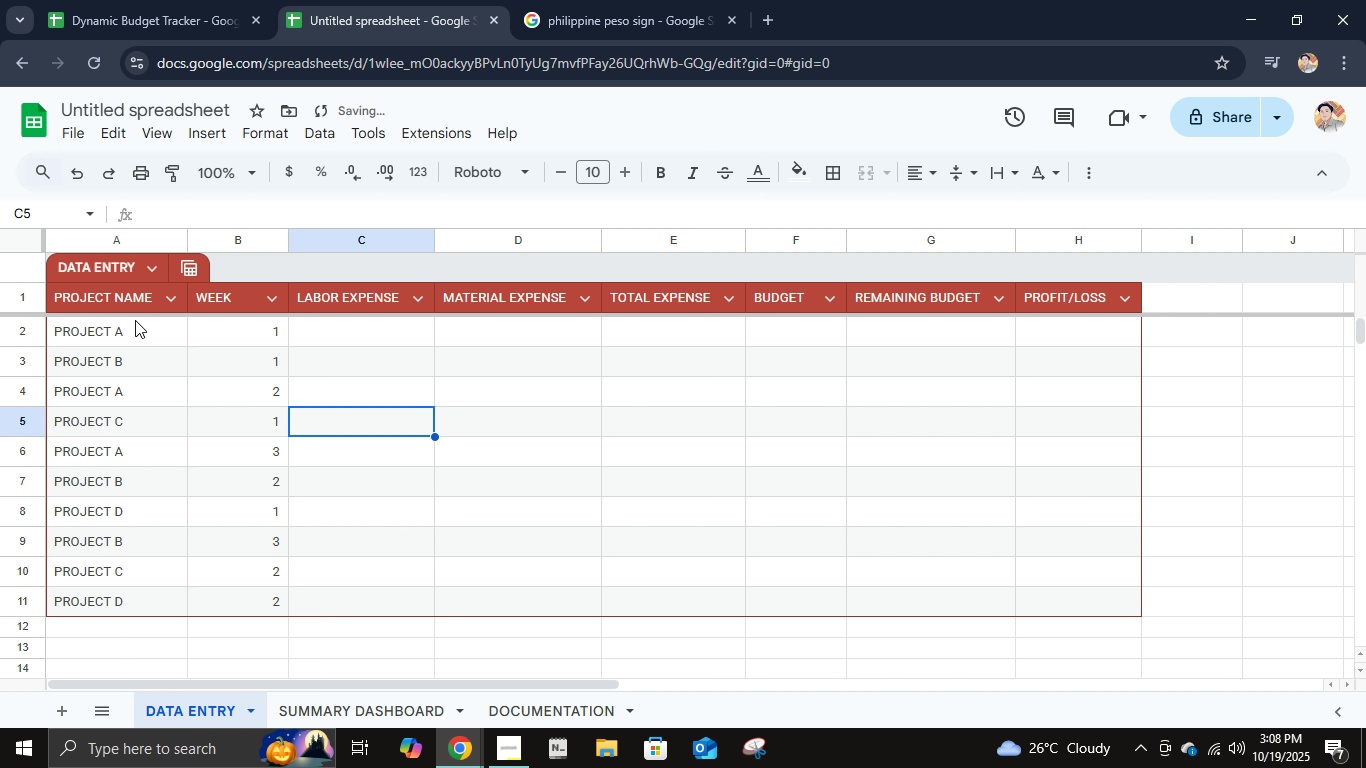 
key(ArrowUp)
 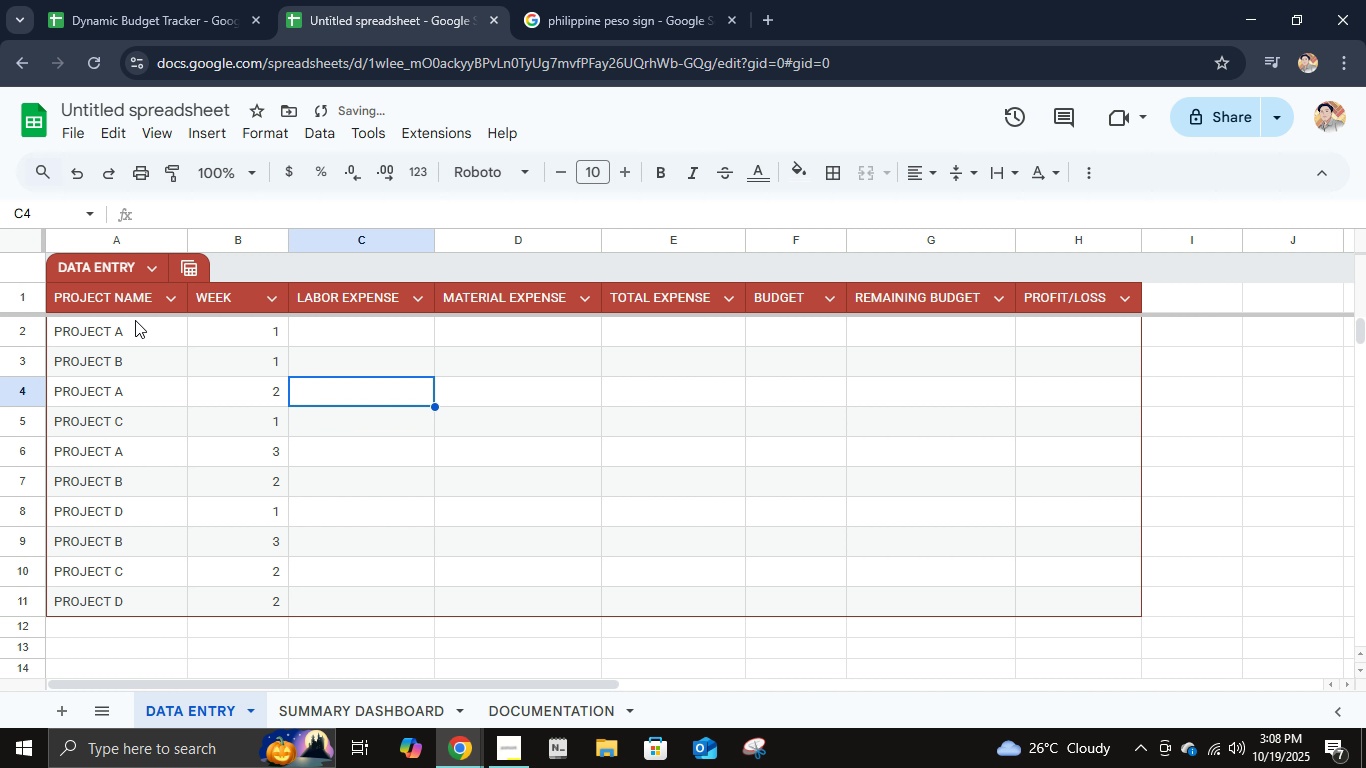 
key(ArrowUp)
 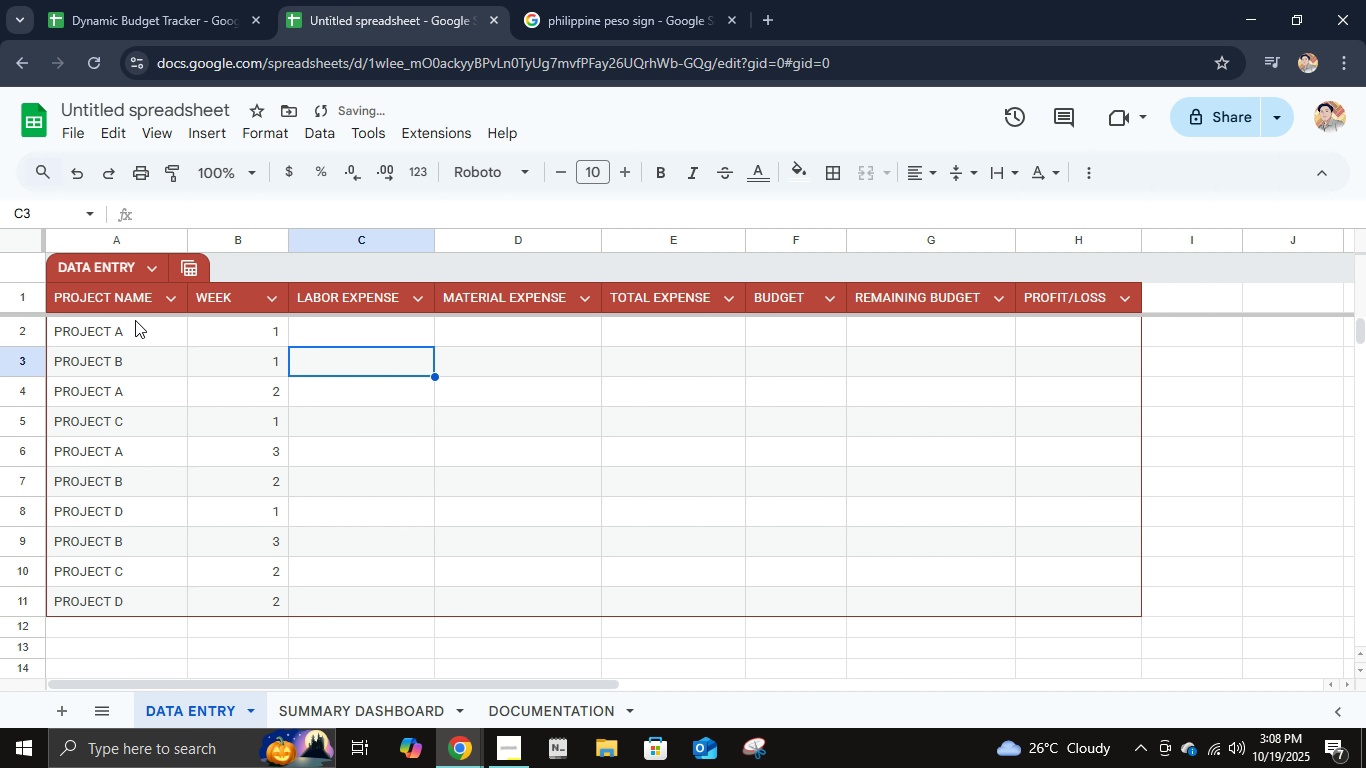 
key(ArrowUp)
 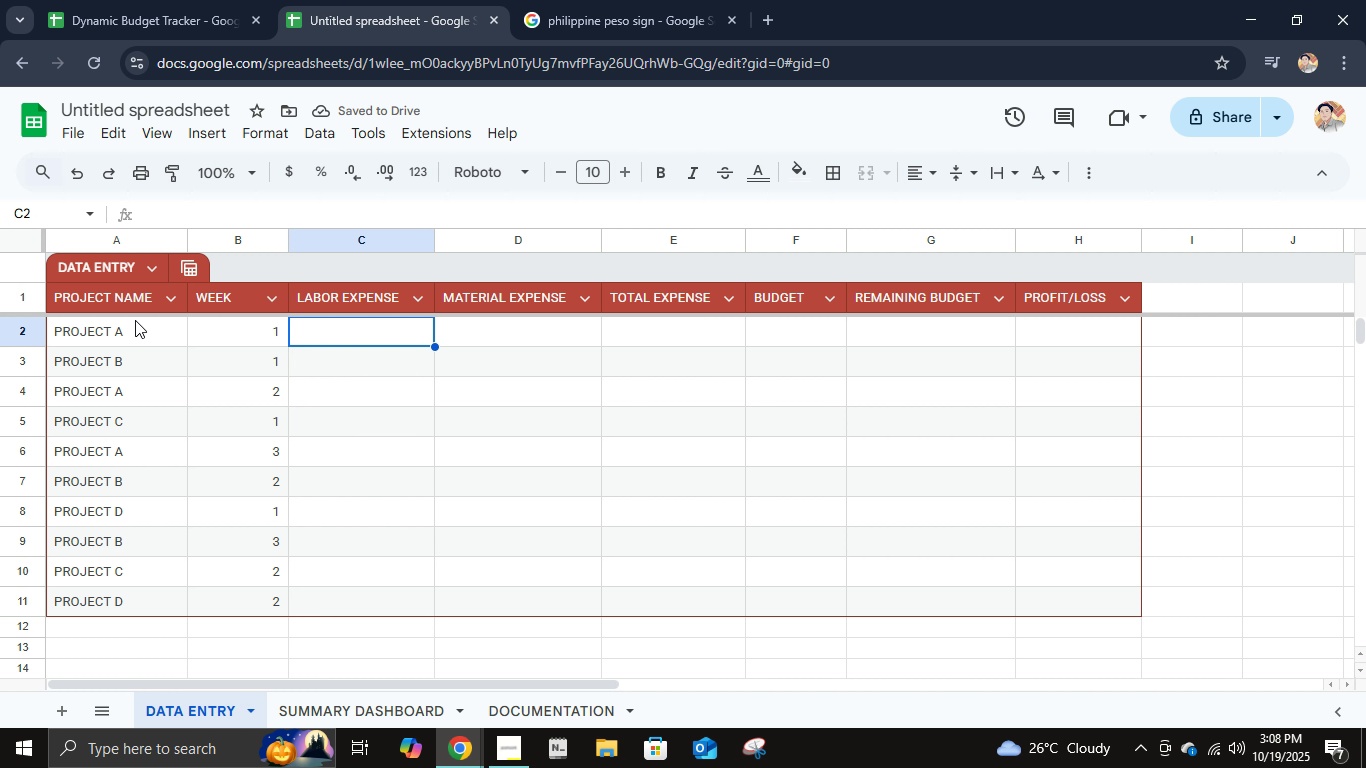 
key(ArrowUp)
 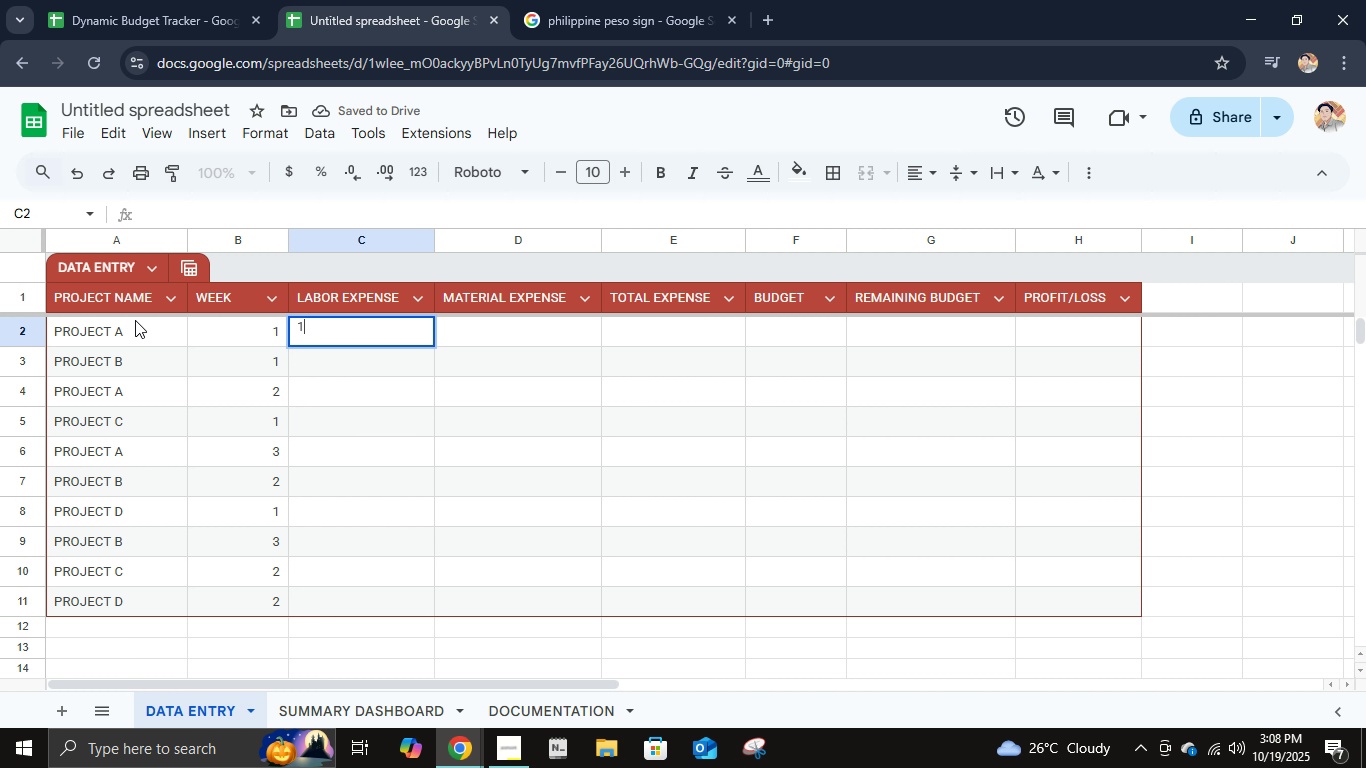 
key(Numpad1)
 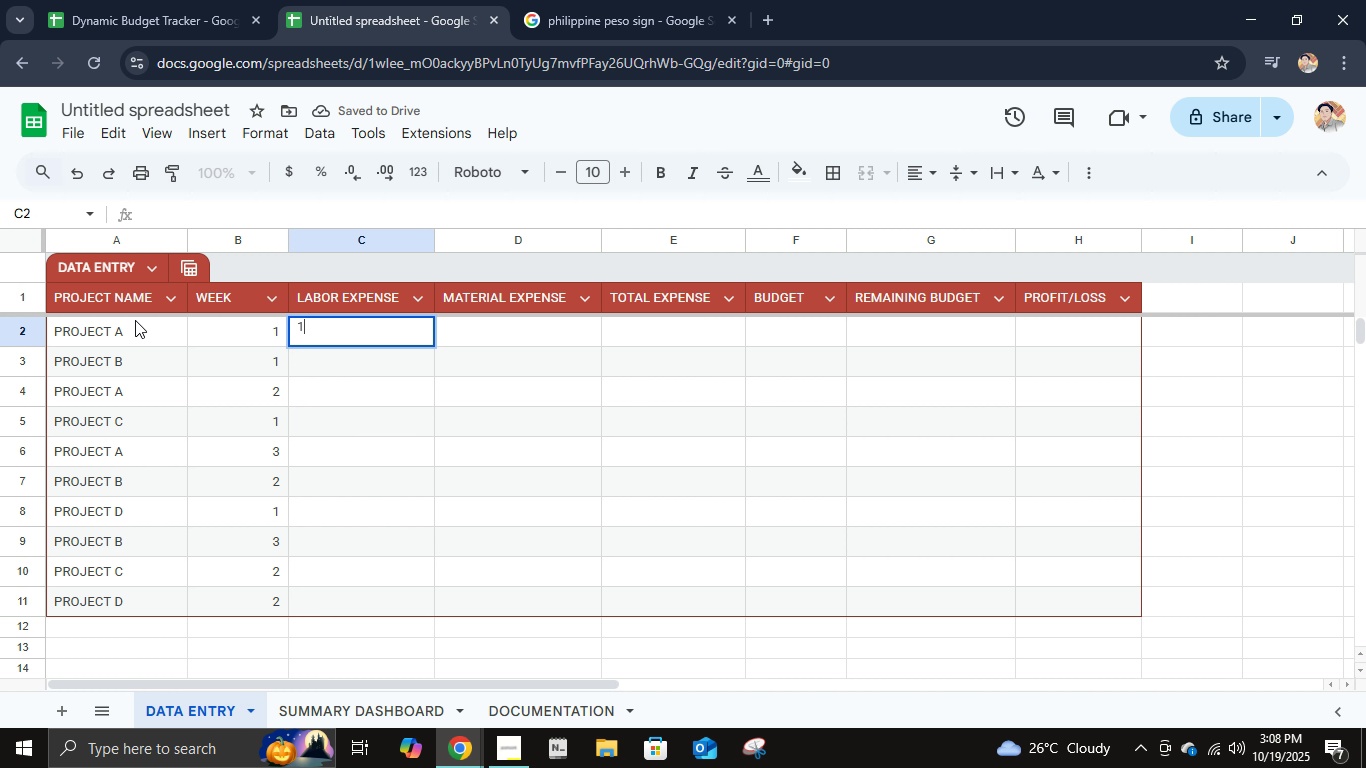 
key(Numpad2)
 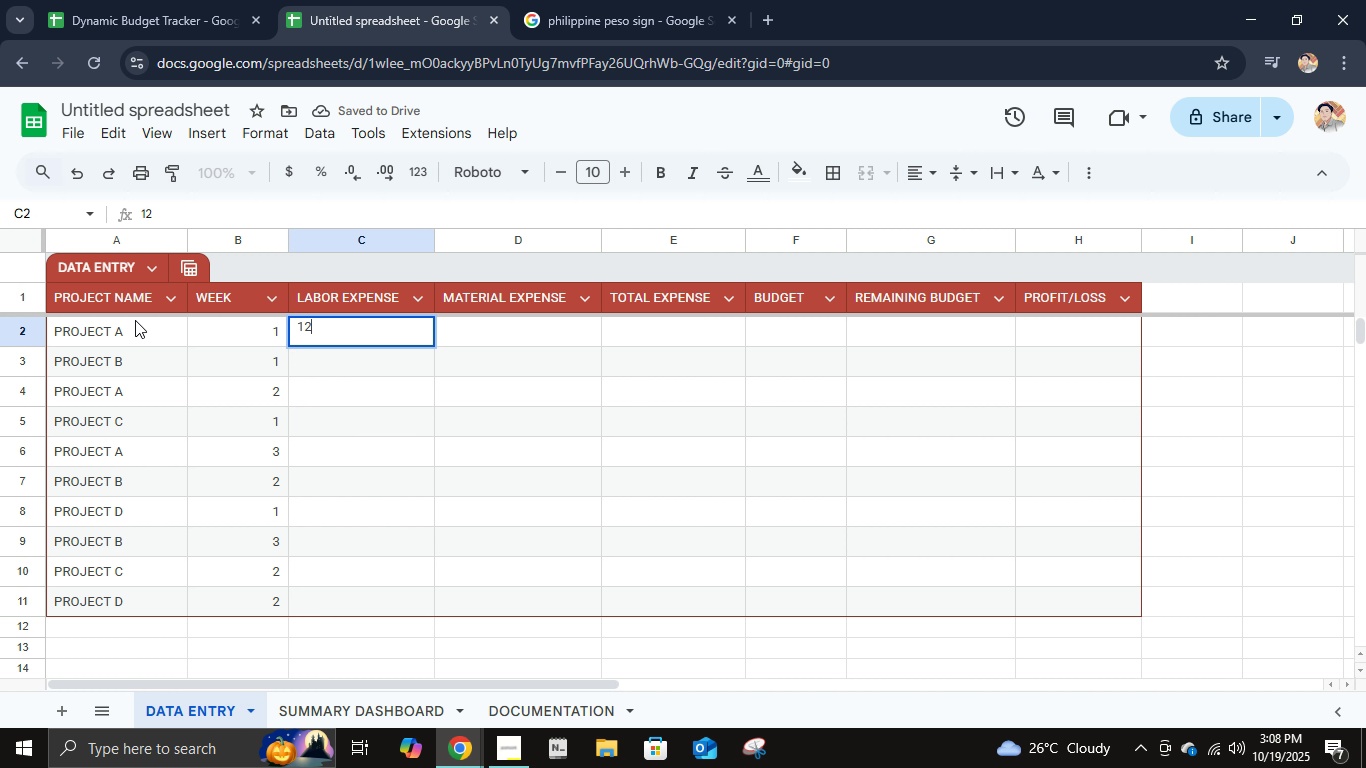 
key(Numpad0)
 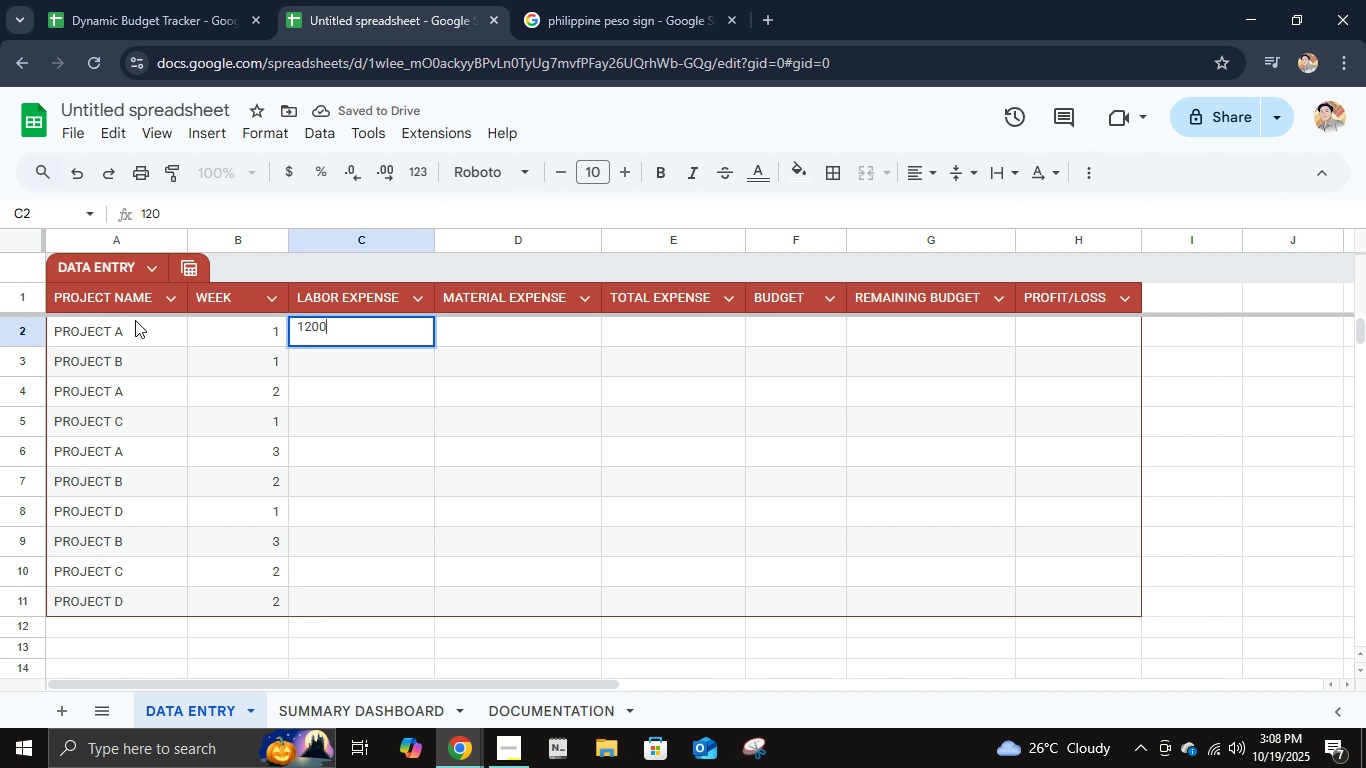 
key(Numpad0)
 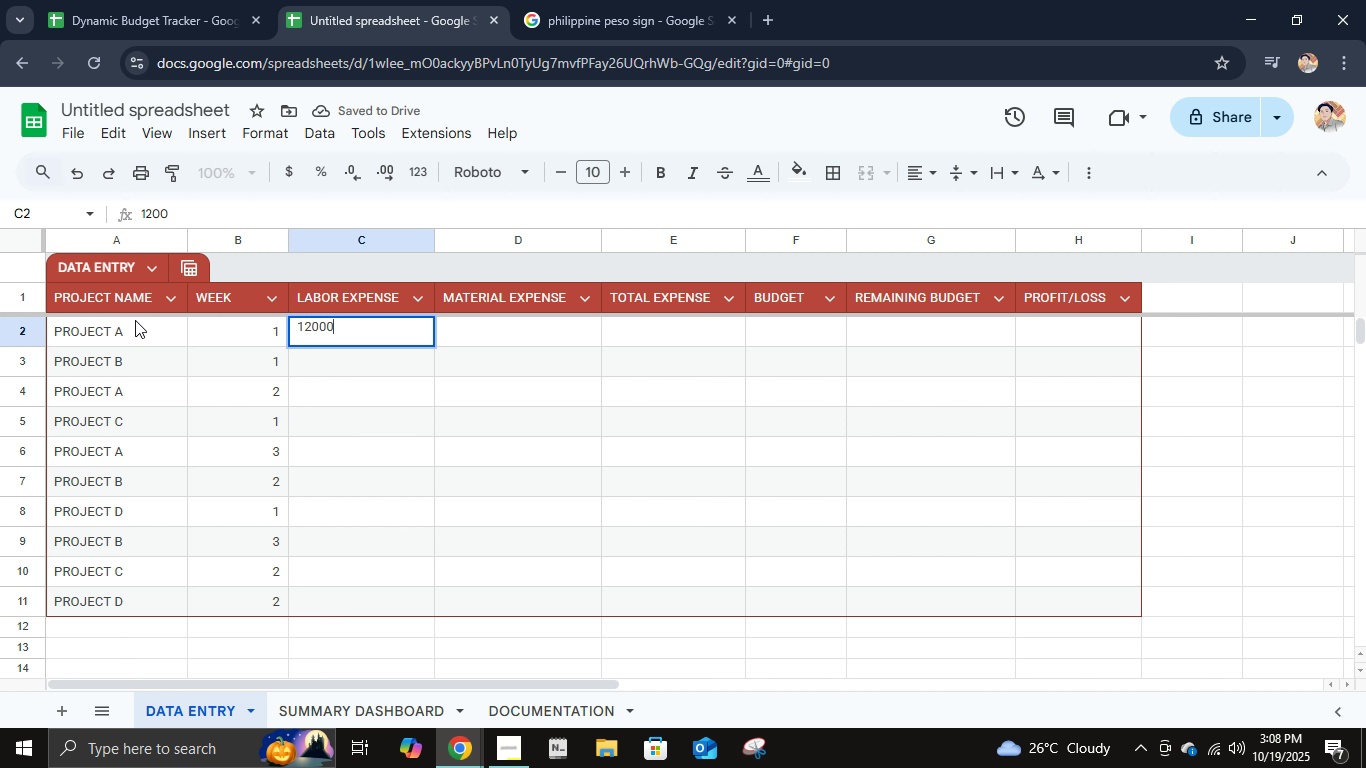 
key(Numpad0)
 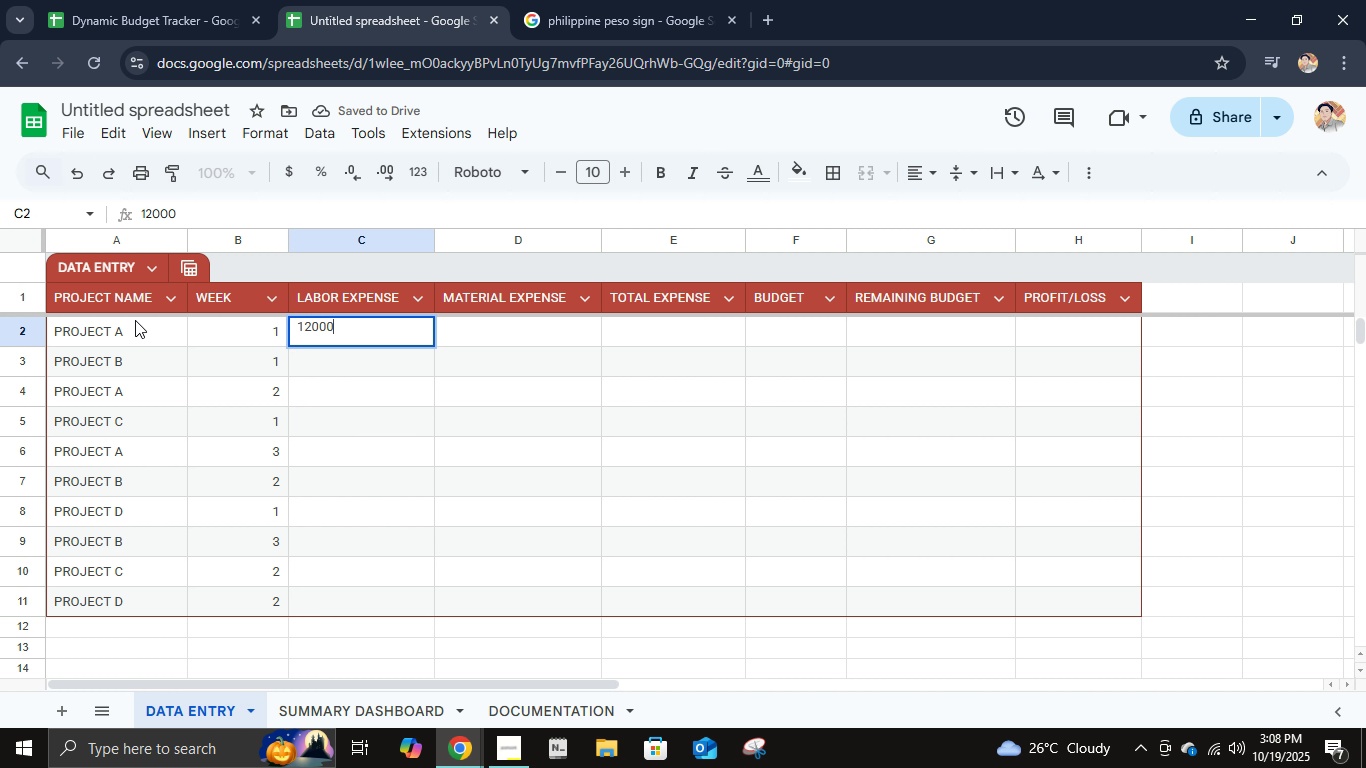 
key(NumpadEnter)
 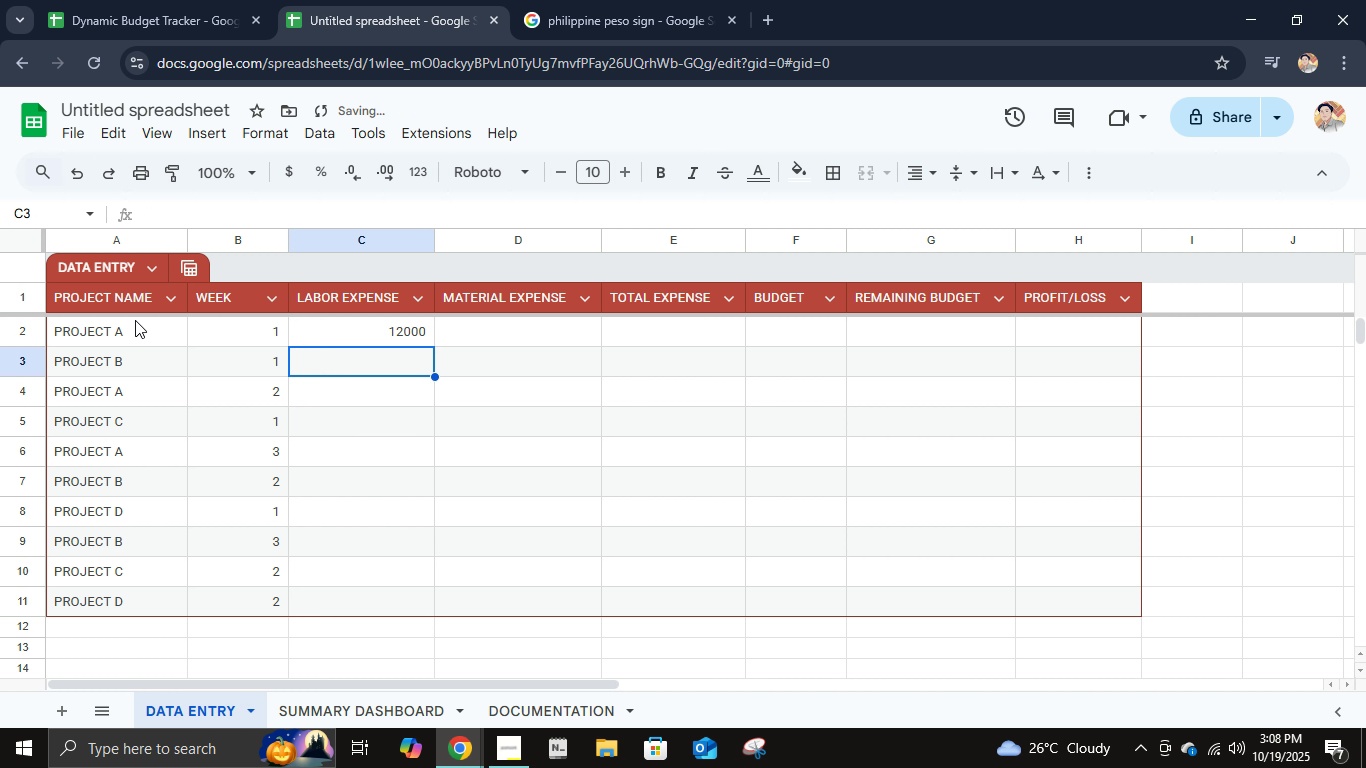 
key(Numpad1)
 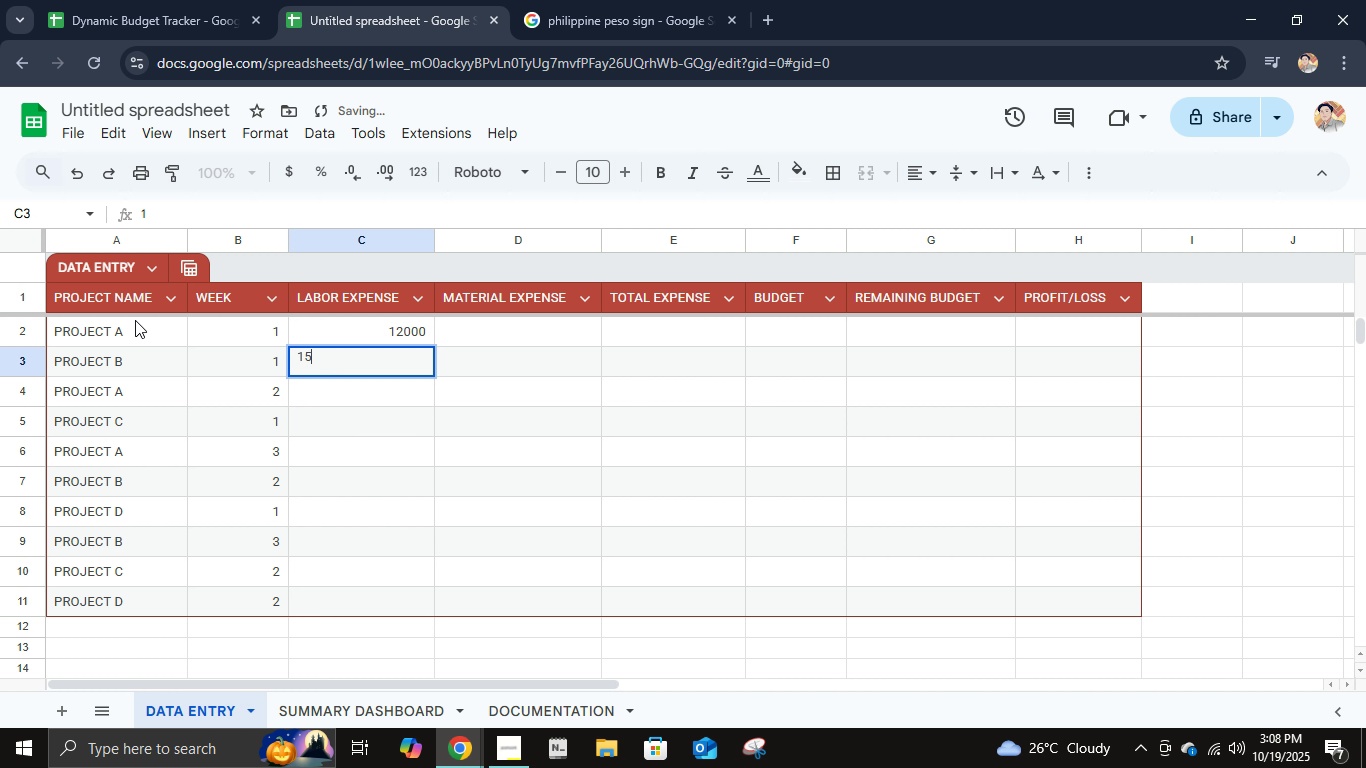 
key(Numpad5)
 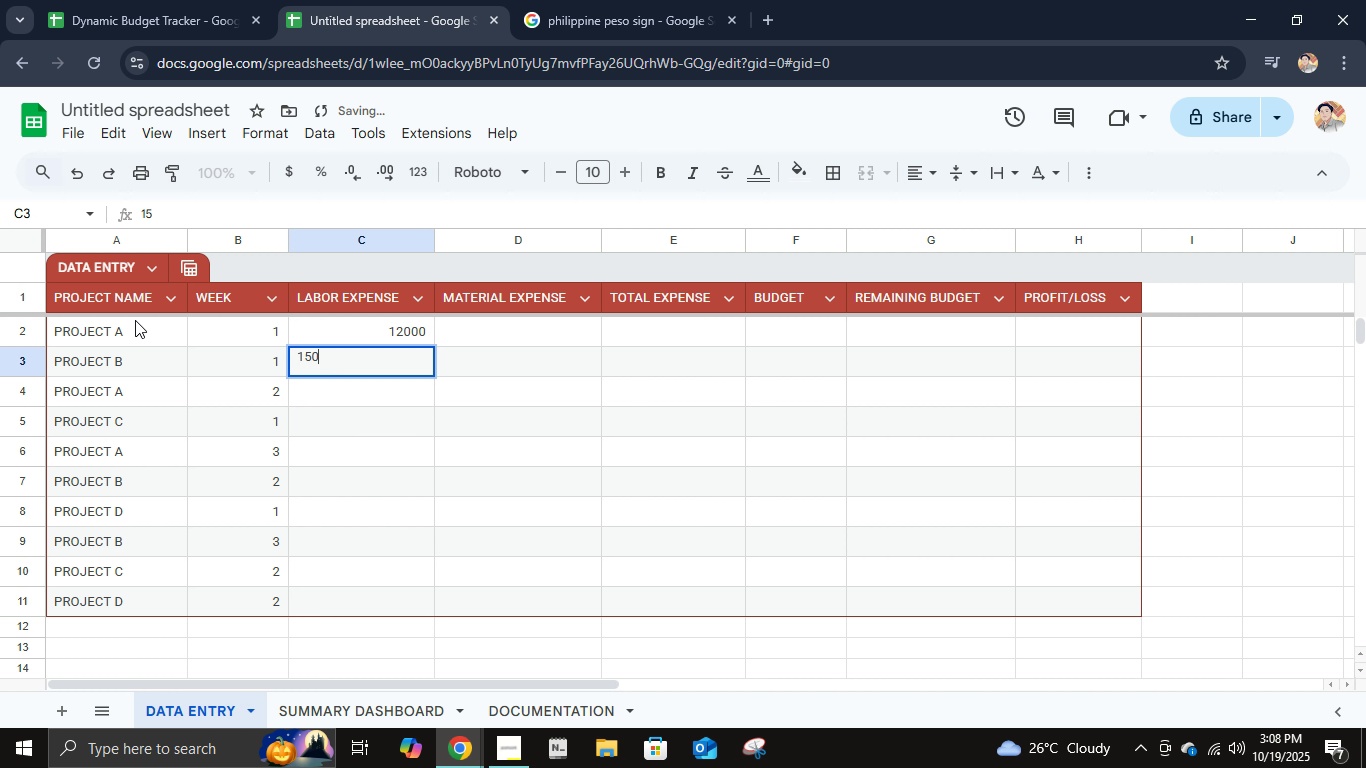 
key(Numpad0)
 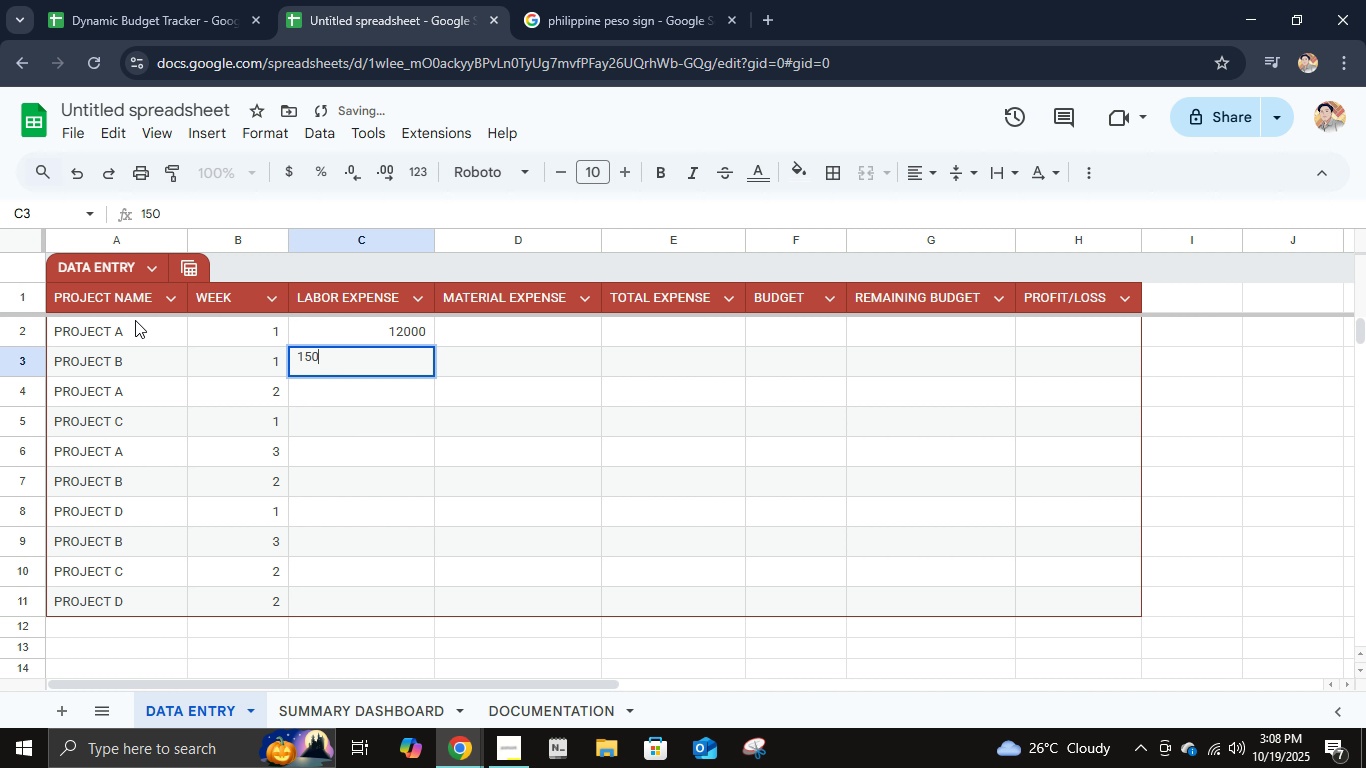 
key(Numpad0)
 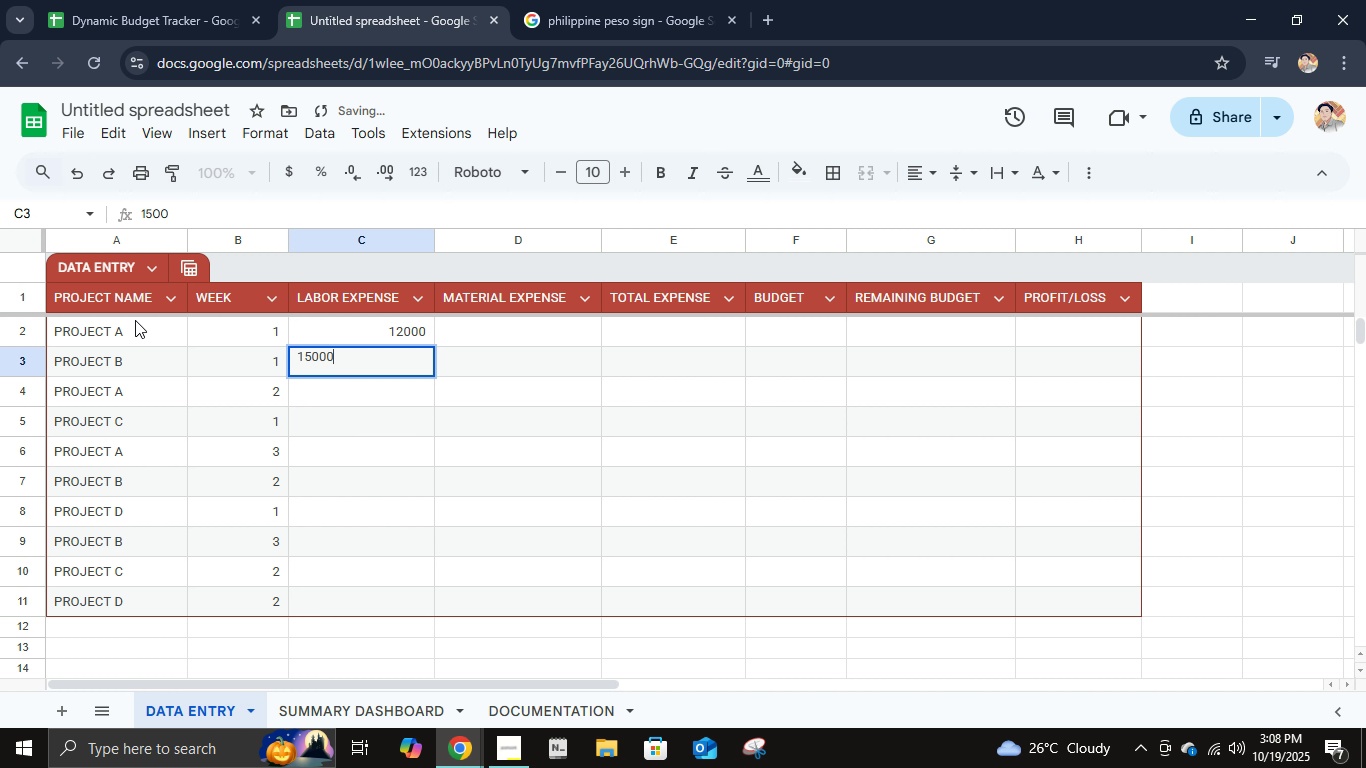 
key(Numpad0)
 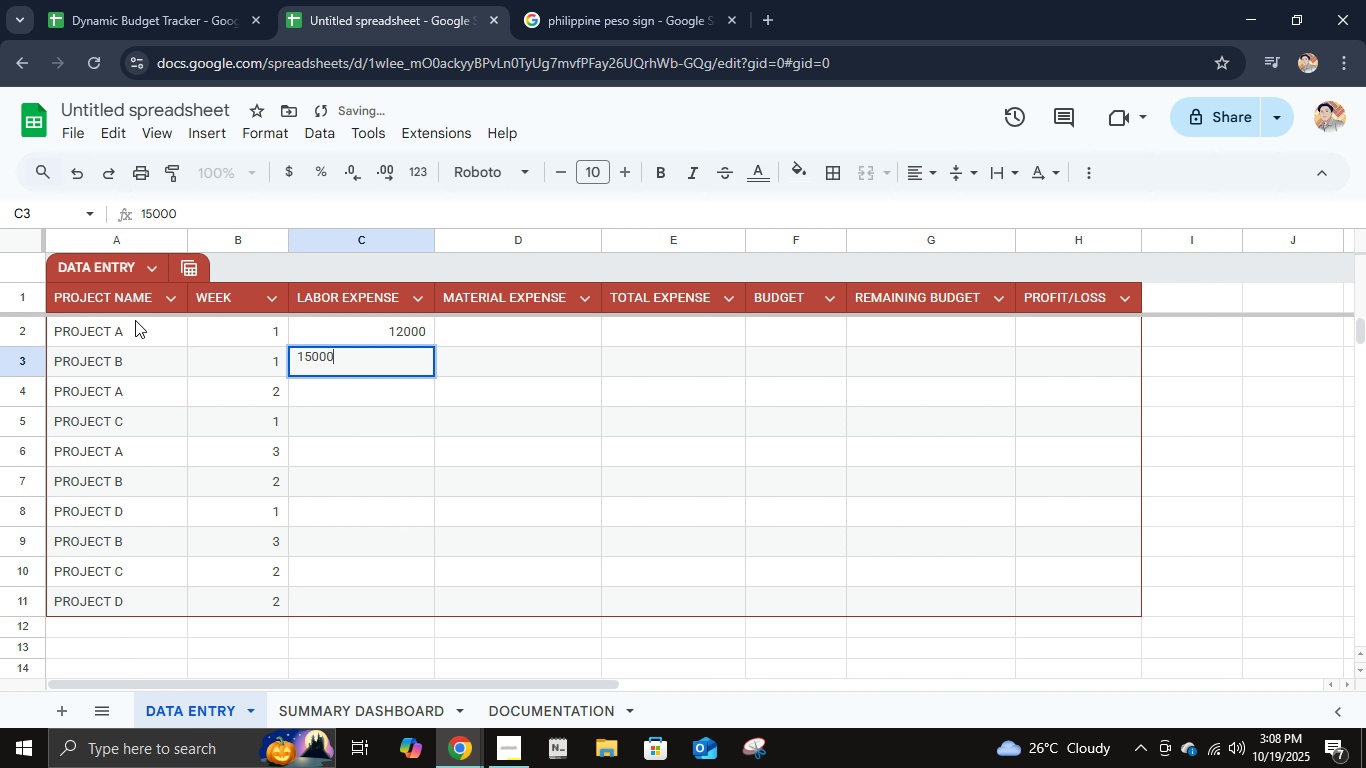 
key(NumpadEnter)
 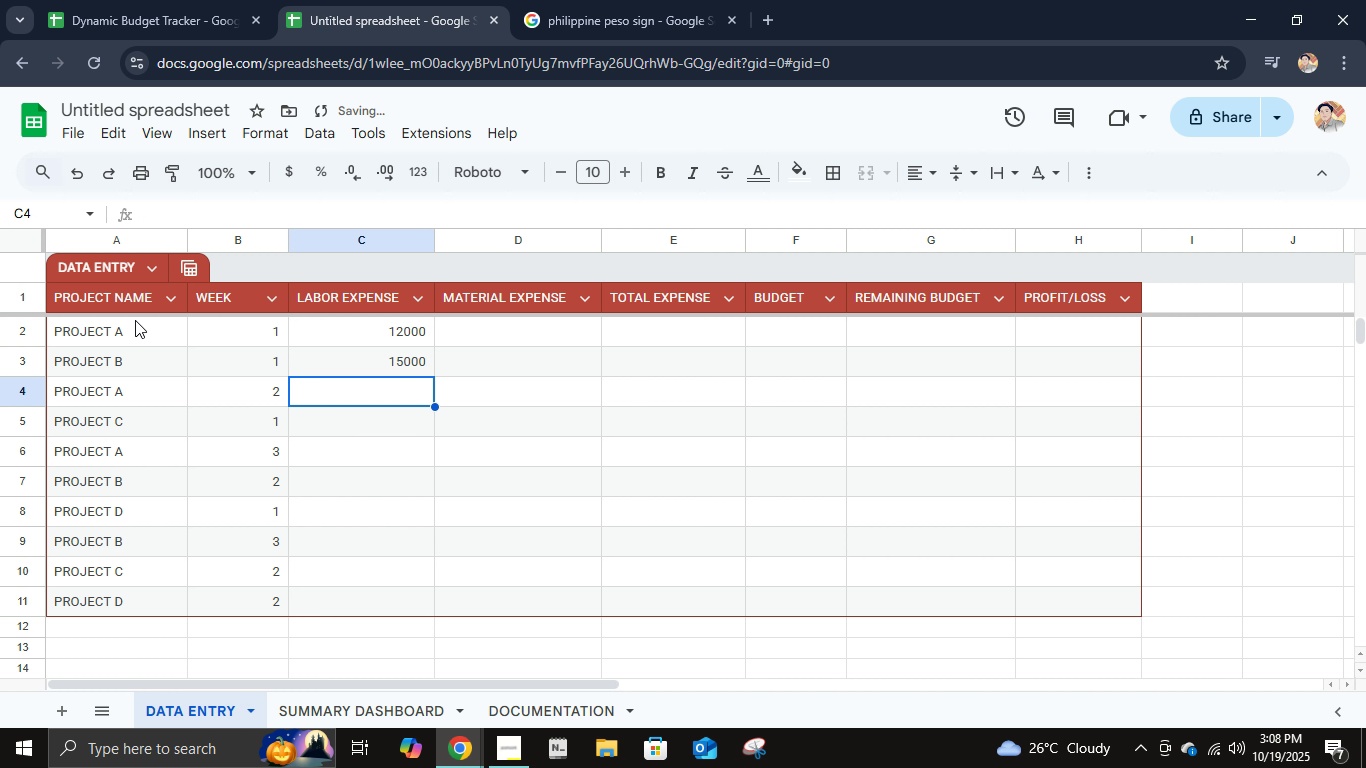 
key(Numpad1)
 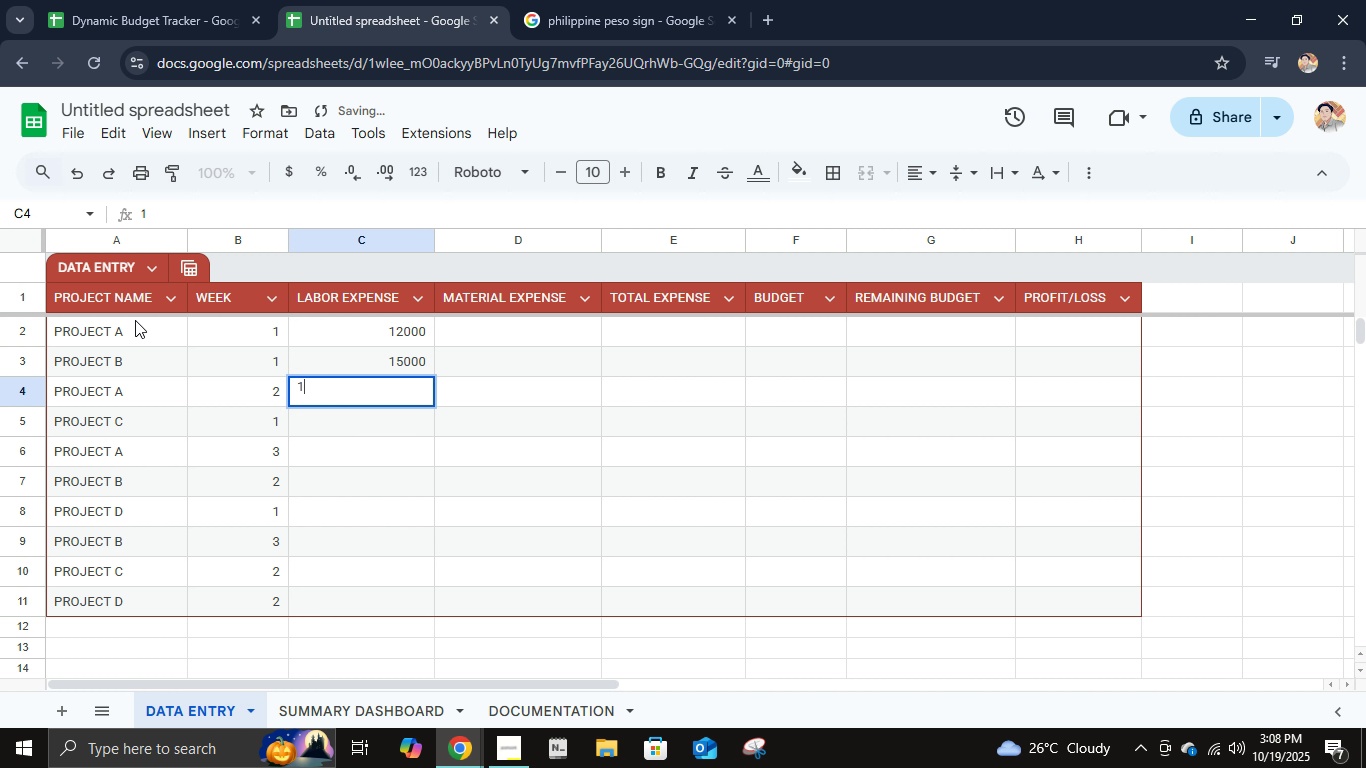 
key(Numpad0)
 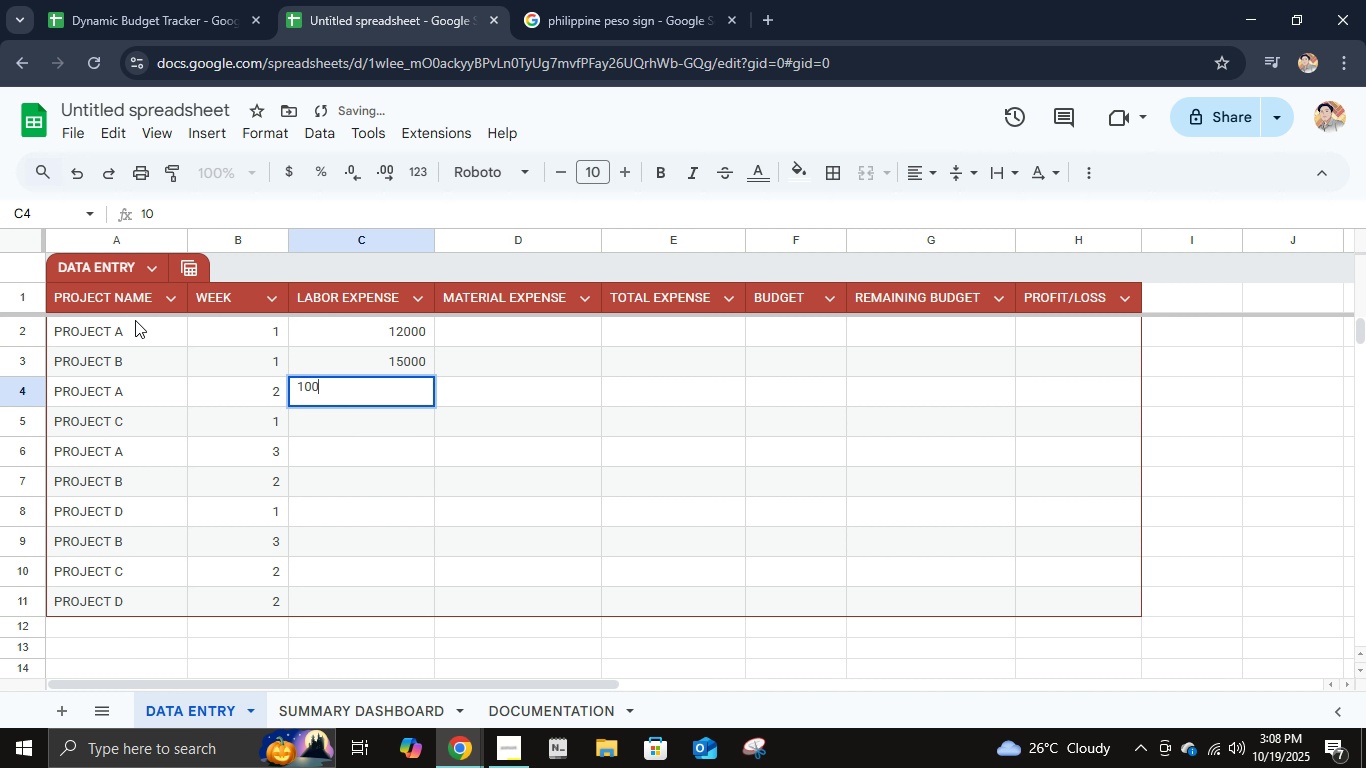 
key(Numpad0)
 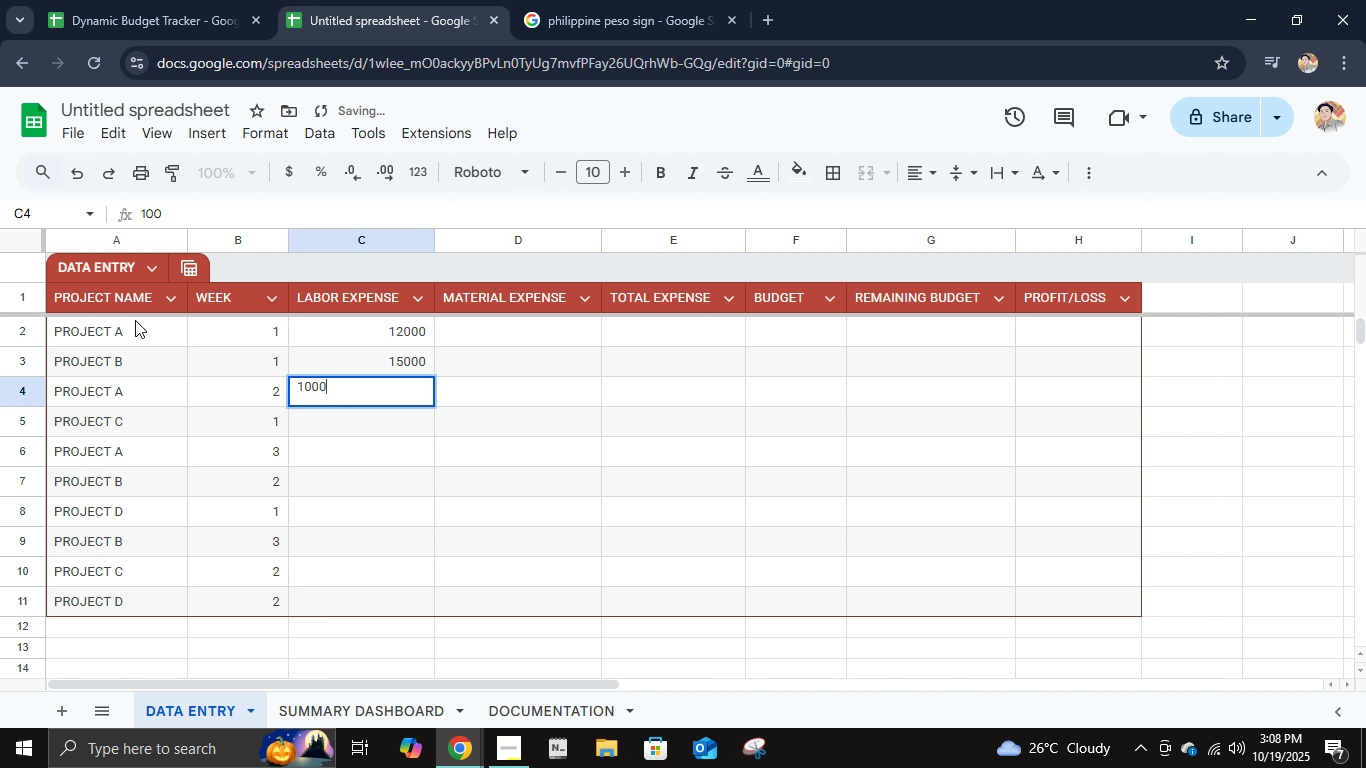 
key(Numpad0)
 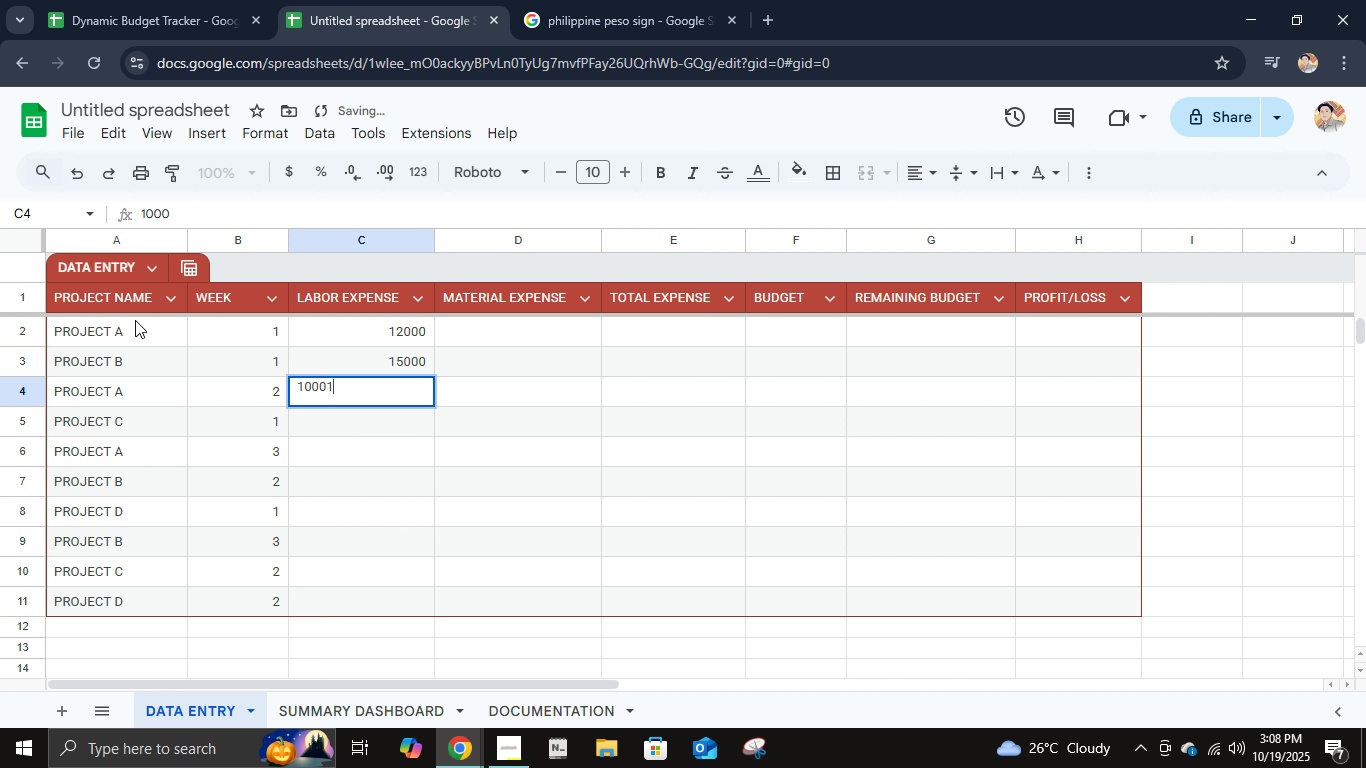 
key(Numpad1)
 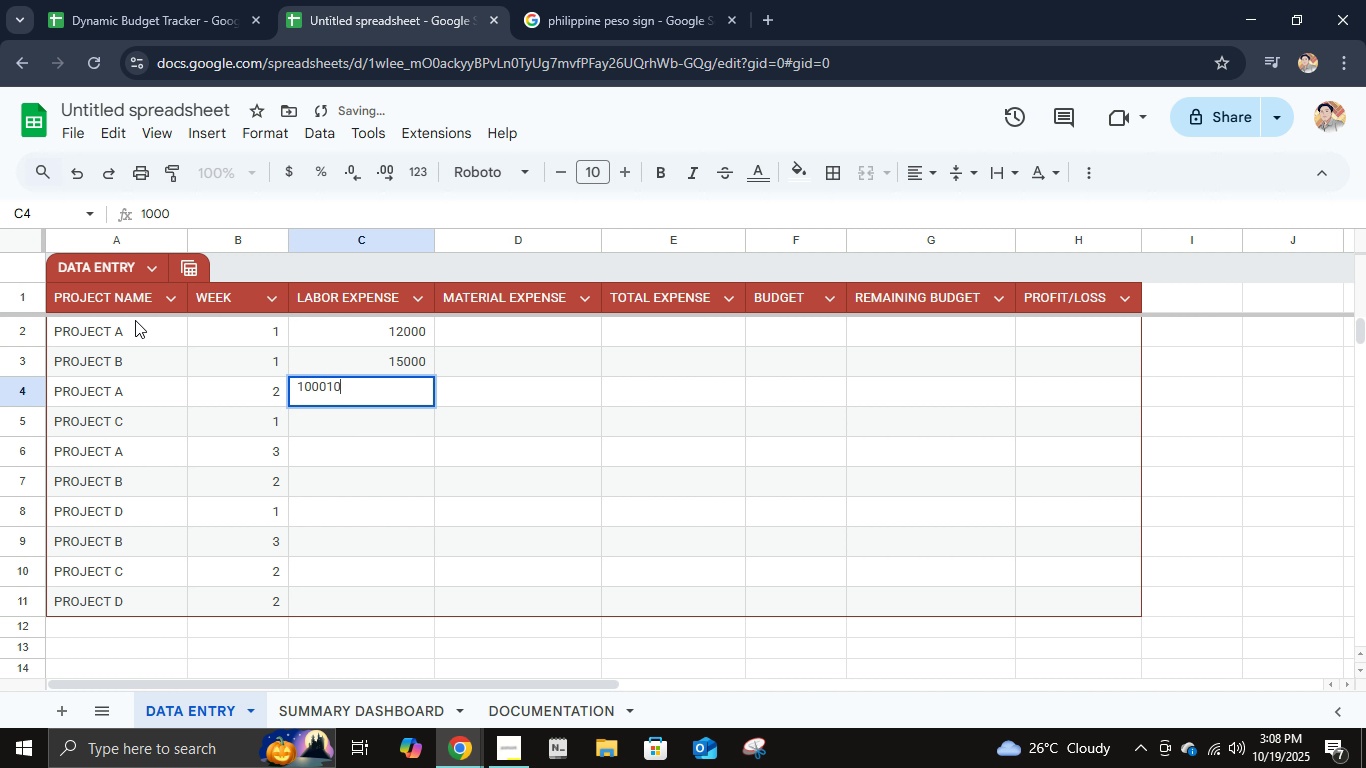 
key(Numpad0)
 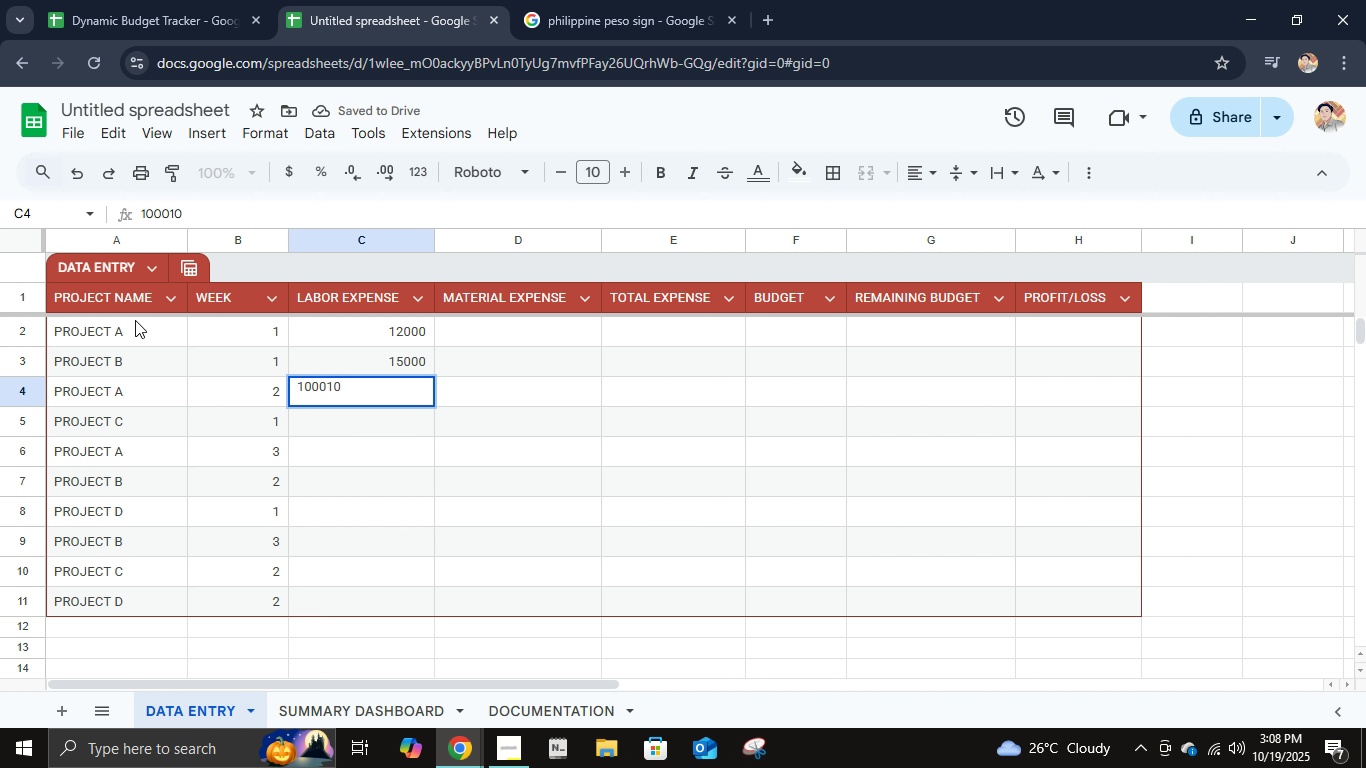 
key(Backspace)
 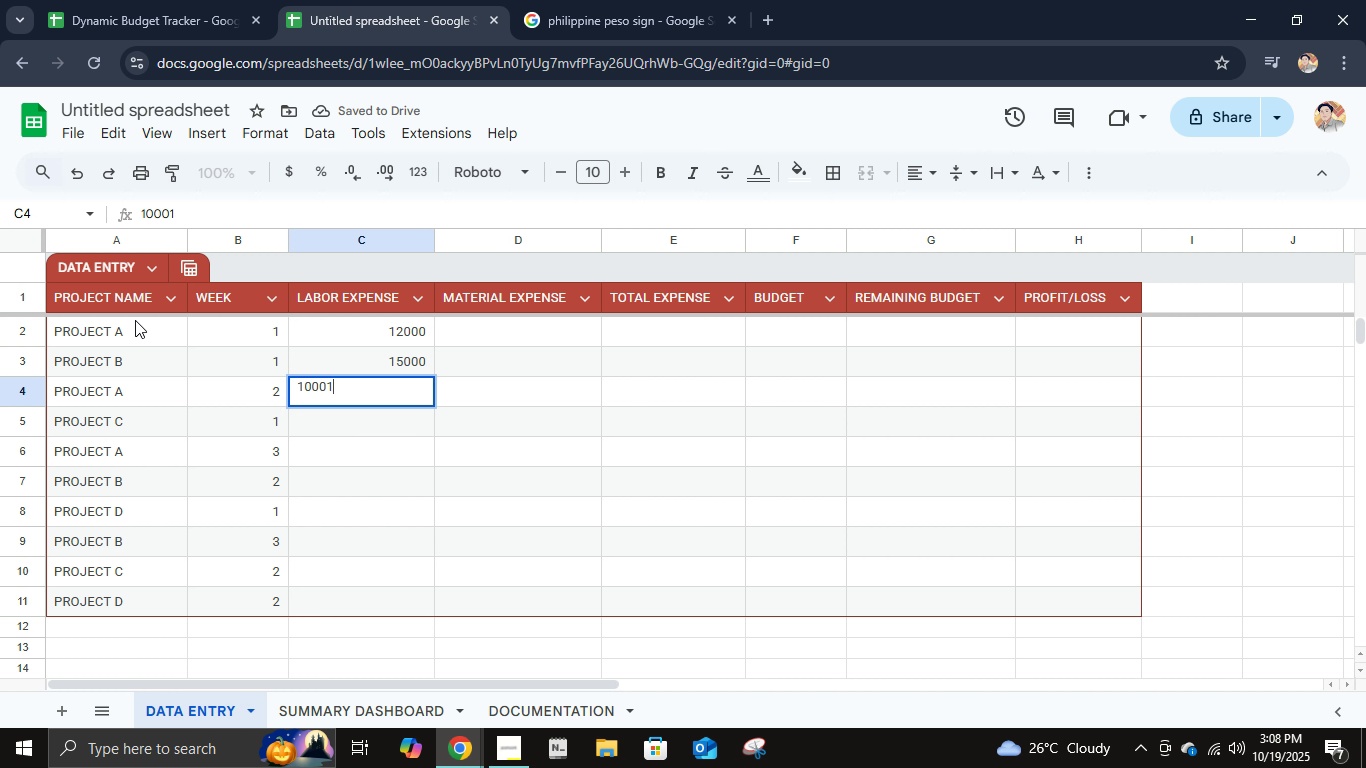 
key(Backspace)
 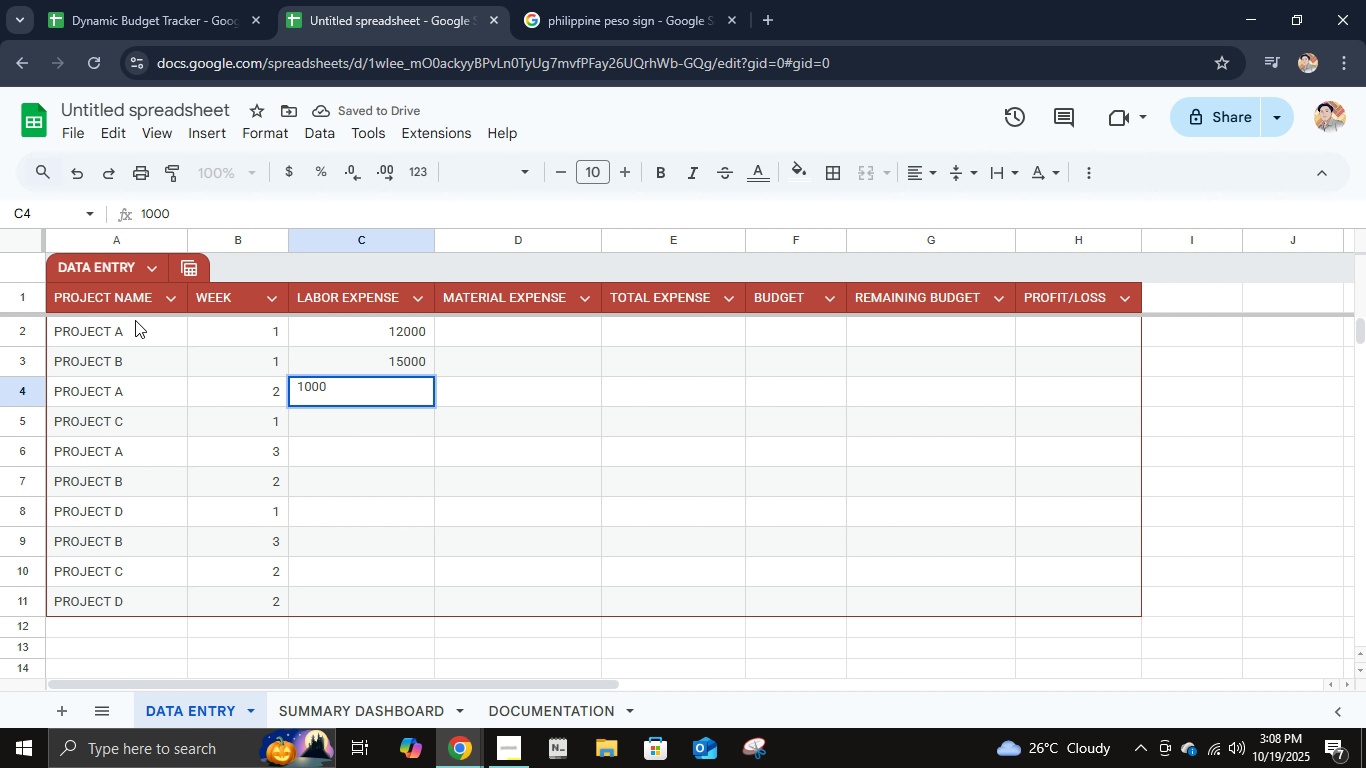 
key(Numpad0)
 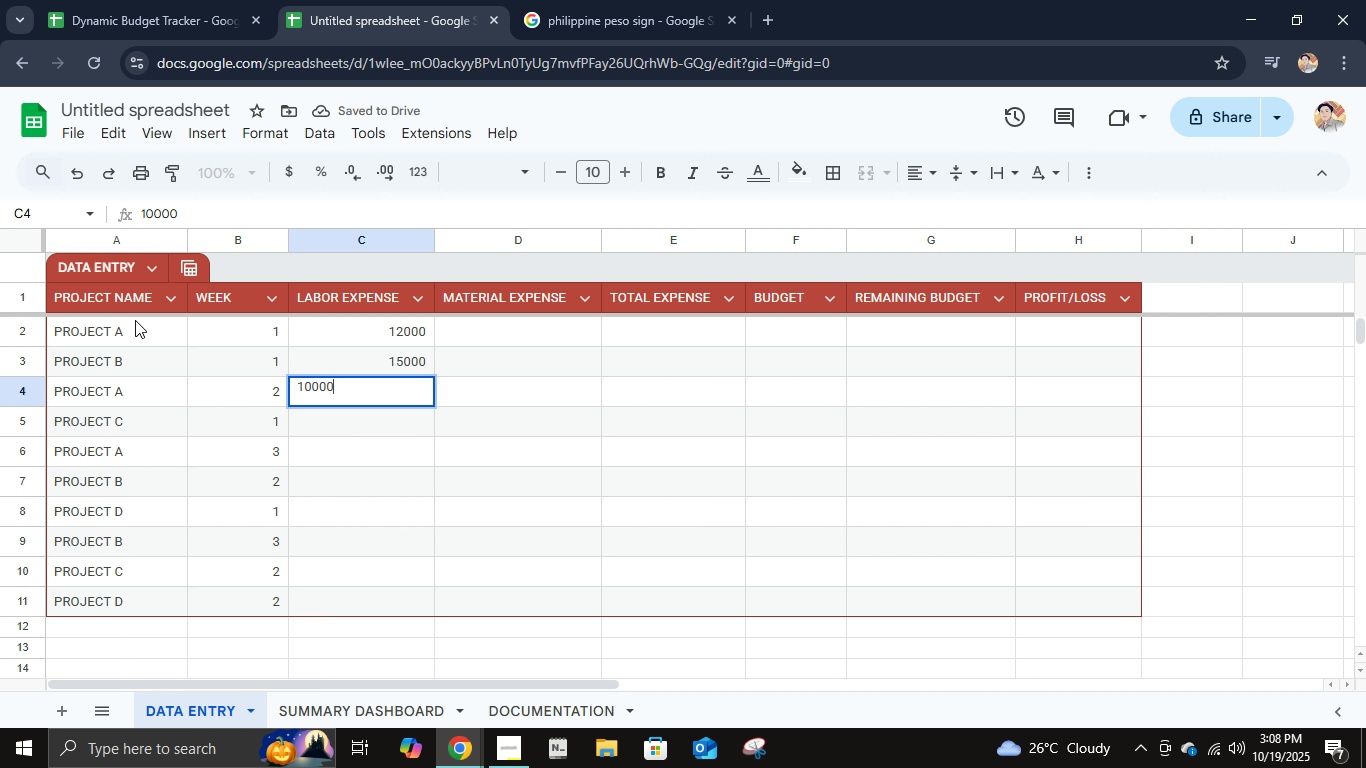 
key(NumpadEnter)
 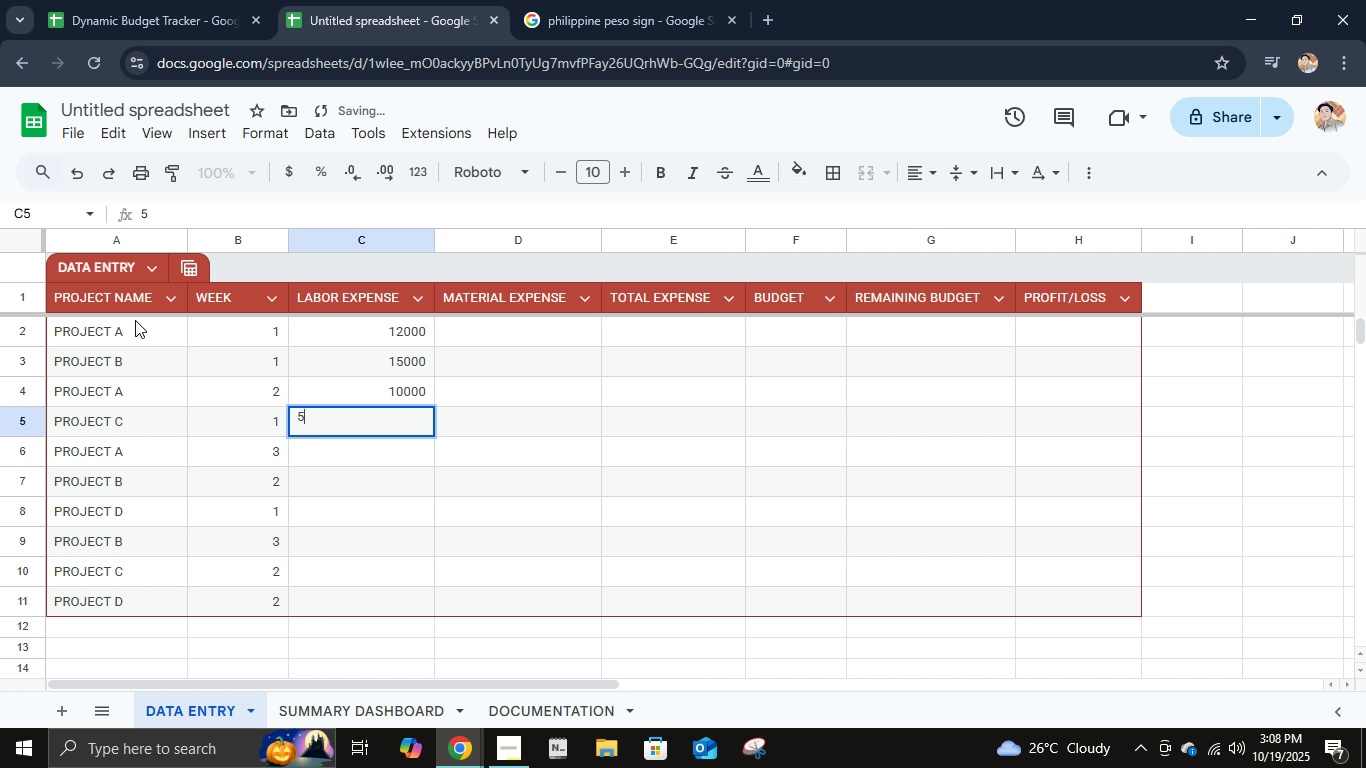 
key(Numpad5)
 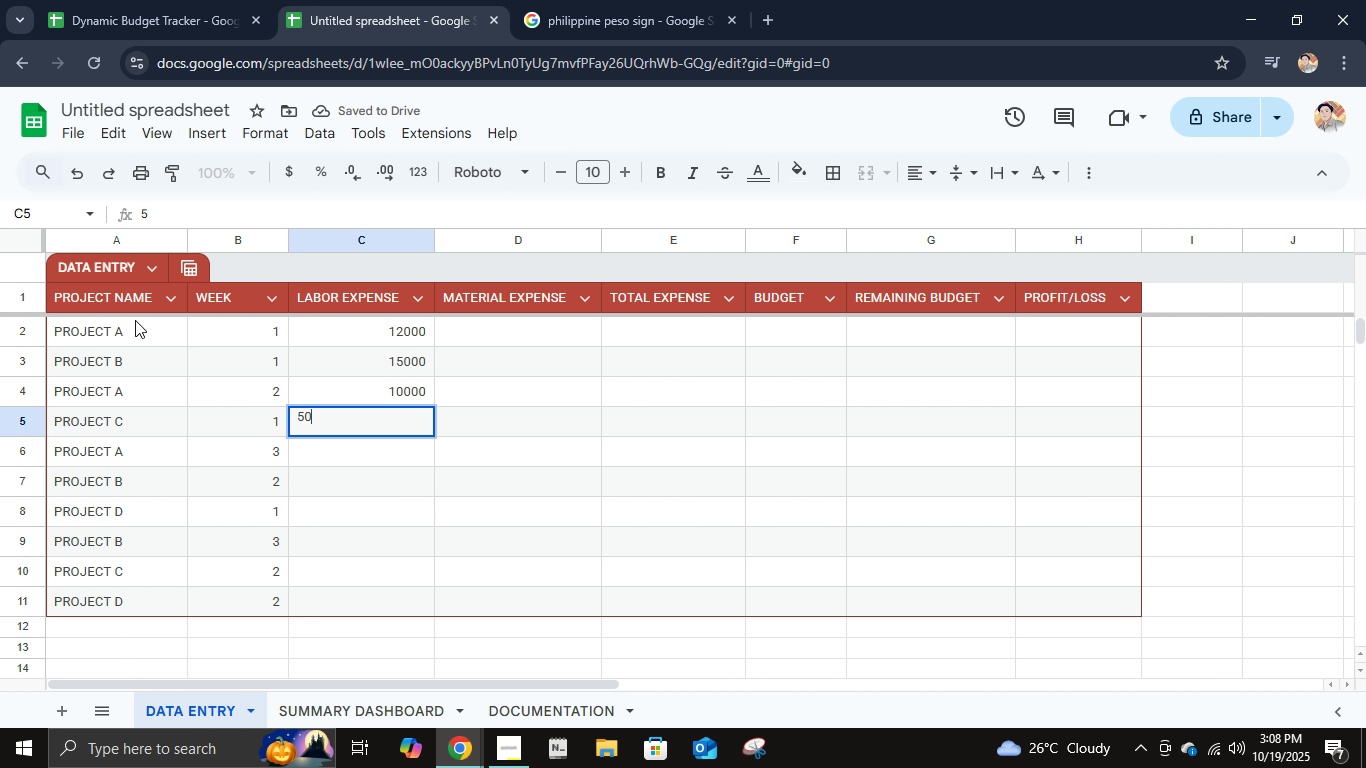 
key(Numpad0)
 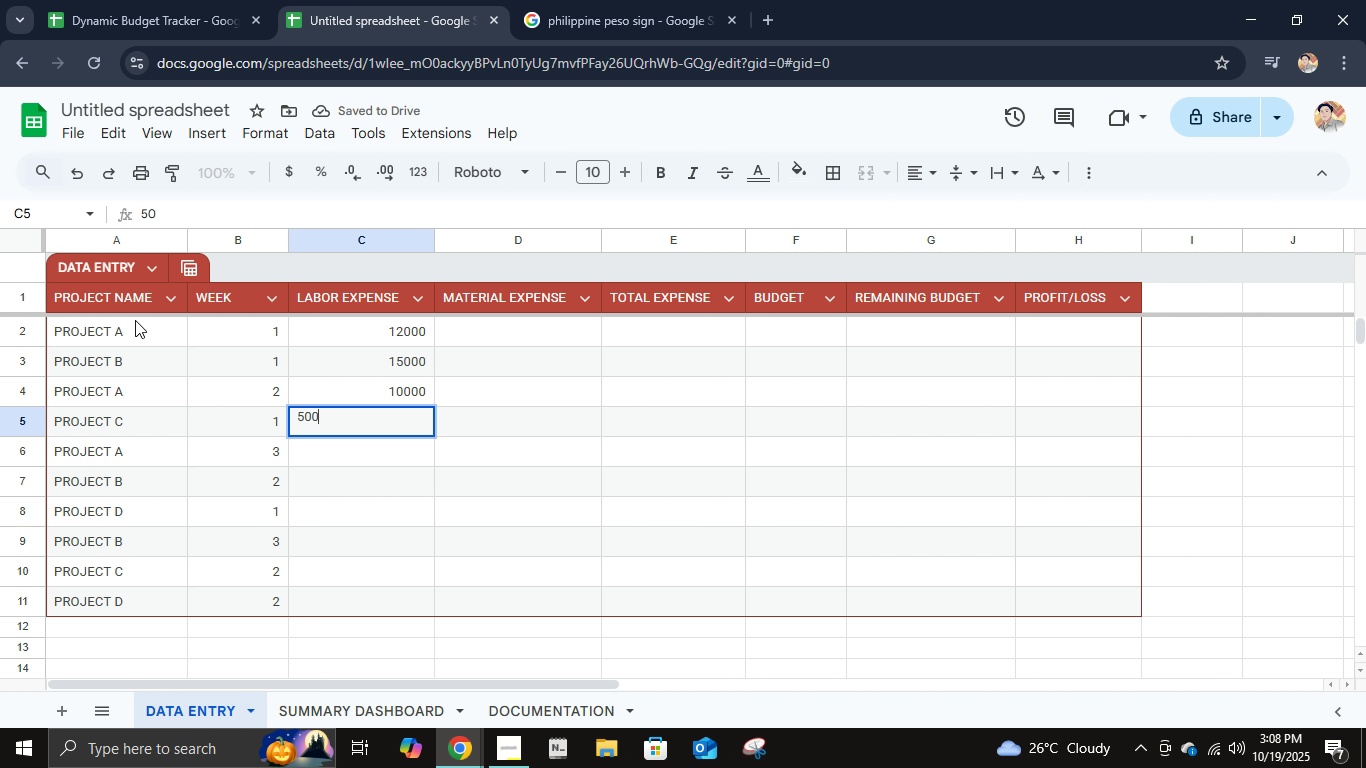 
key(Numpad0)
 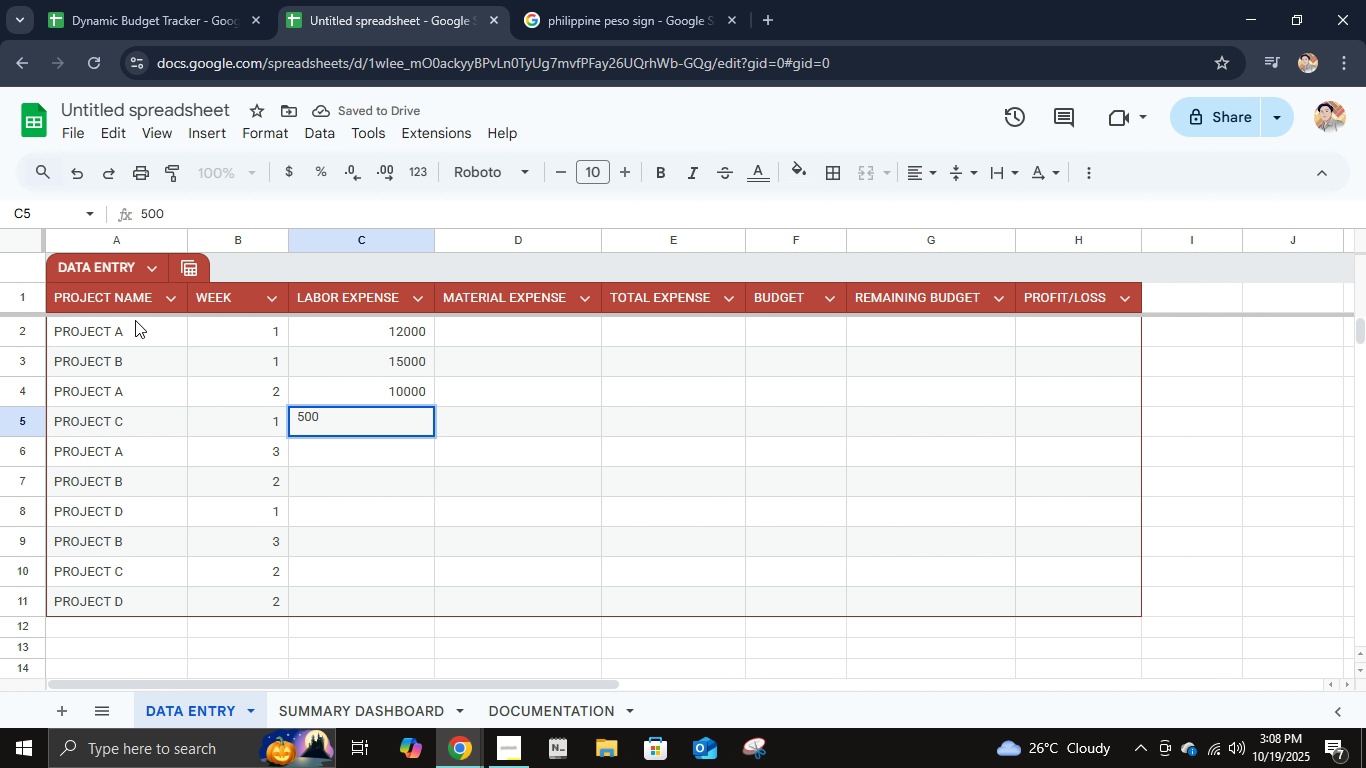 
key(Numpad0)
 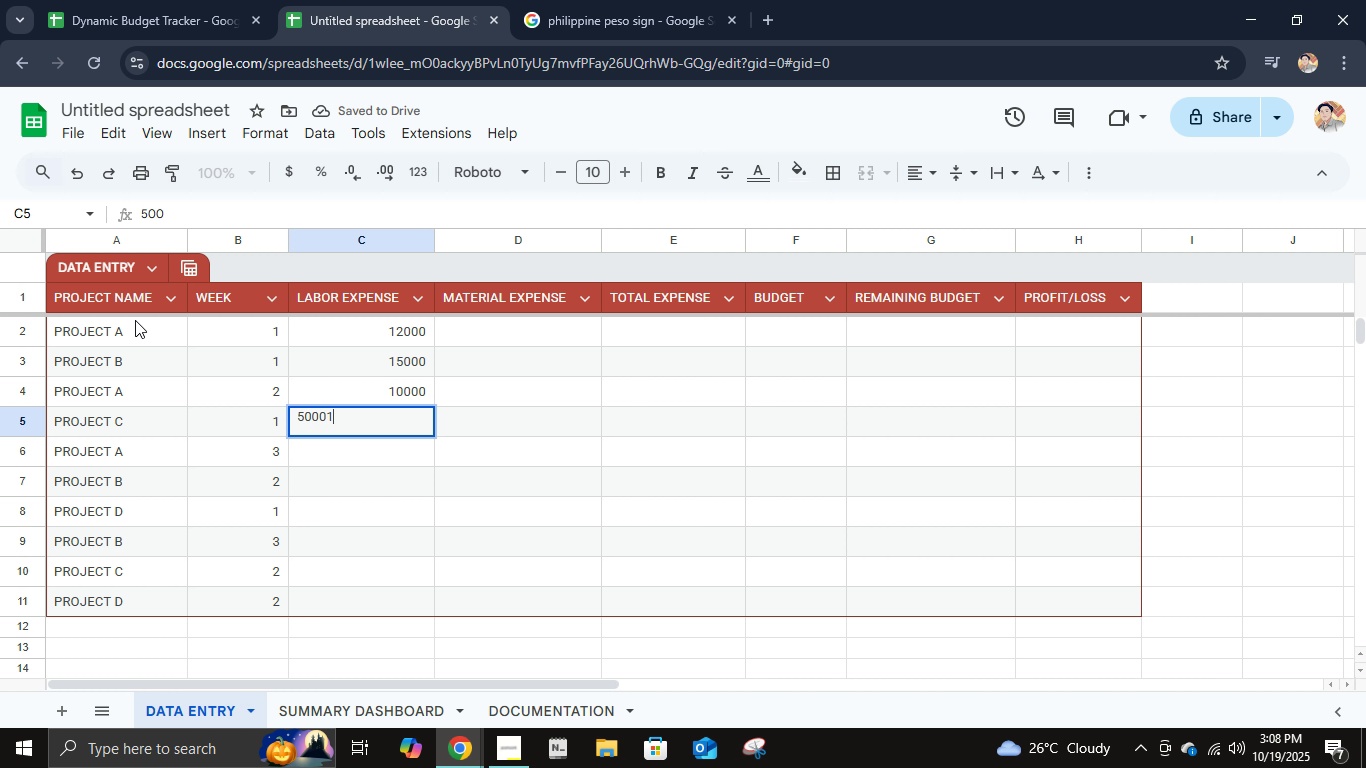 
key(Numpad1)
 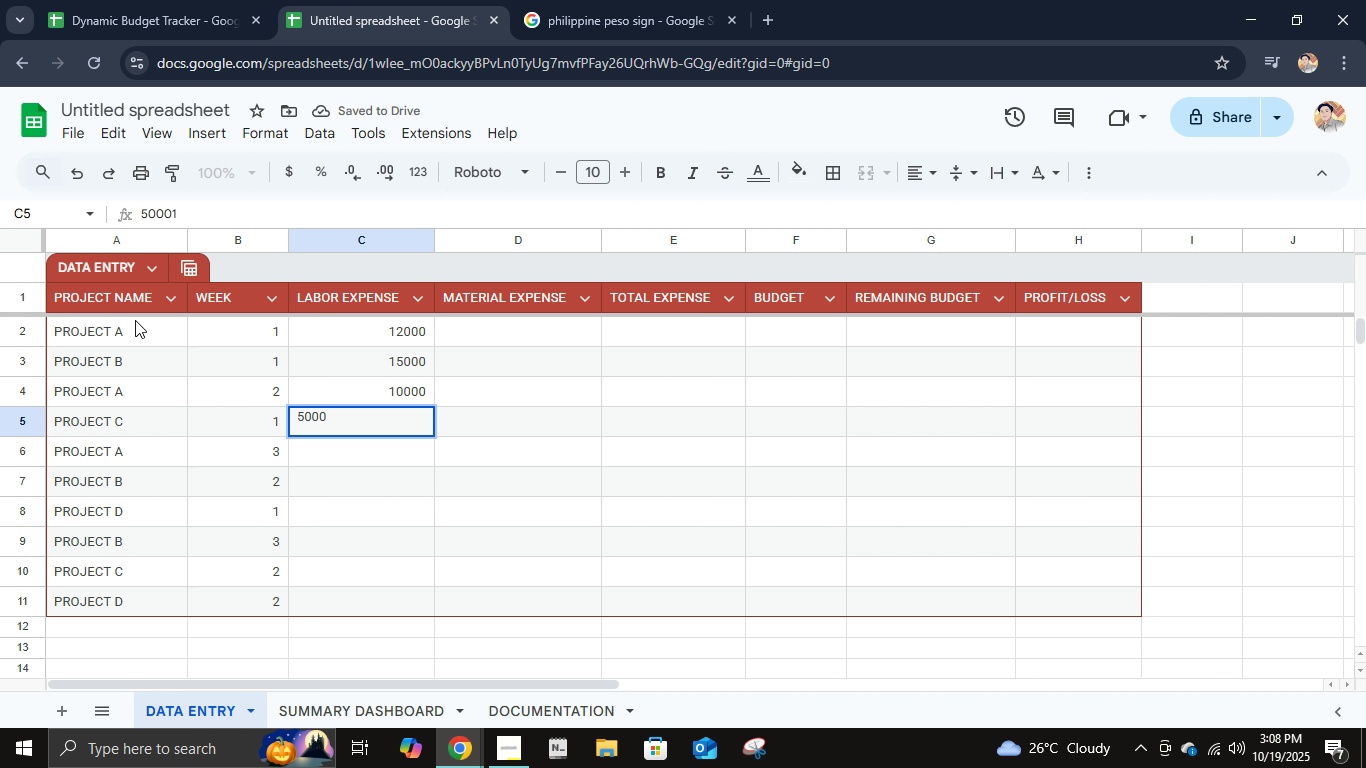 
key(Backspace)
 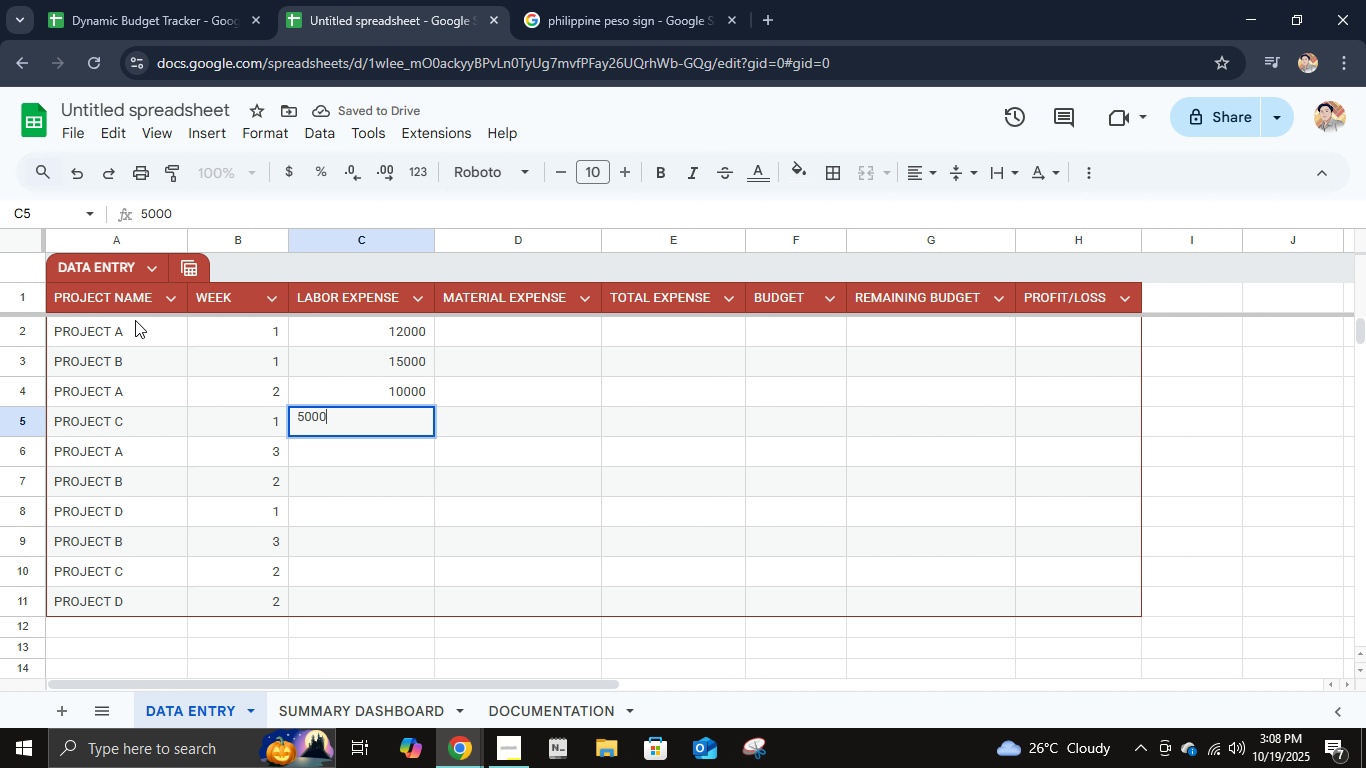 
key(Enter)
 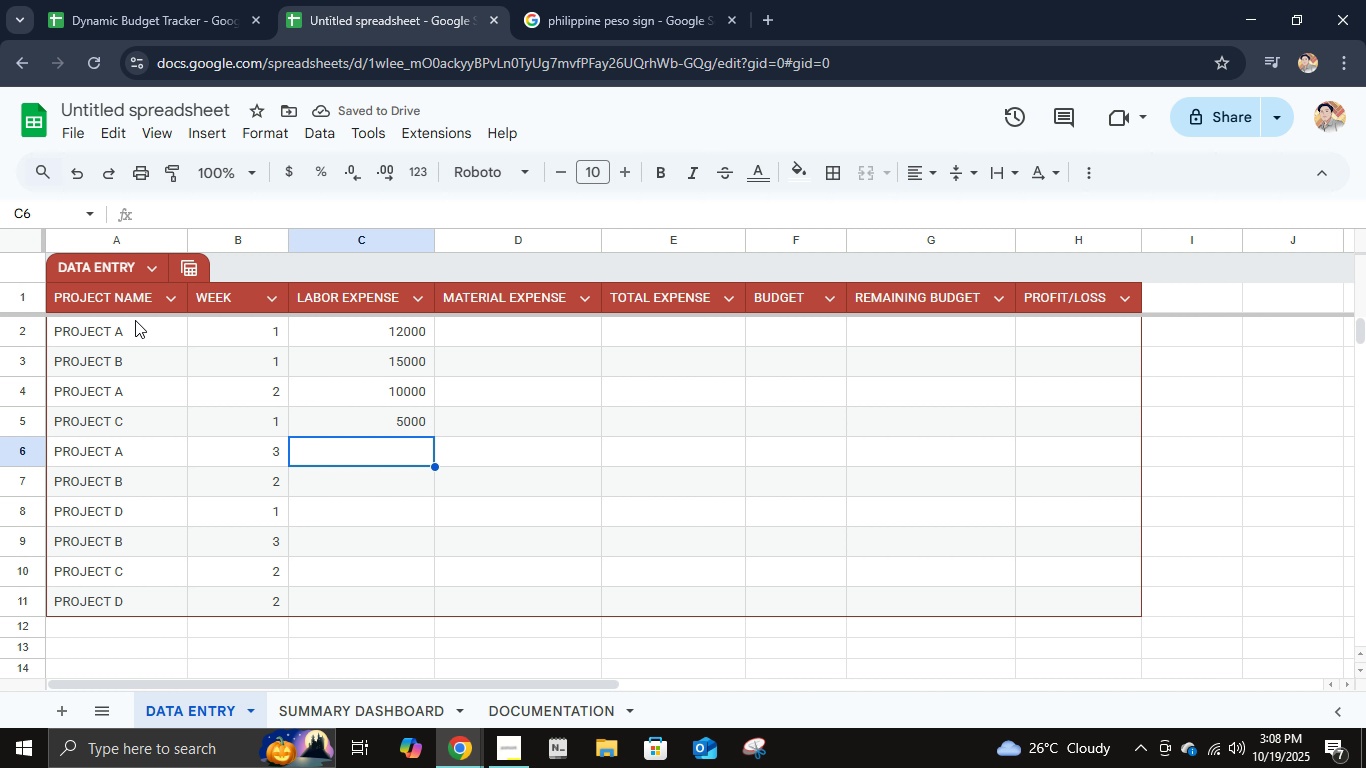 
key(Numpad1)
 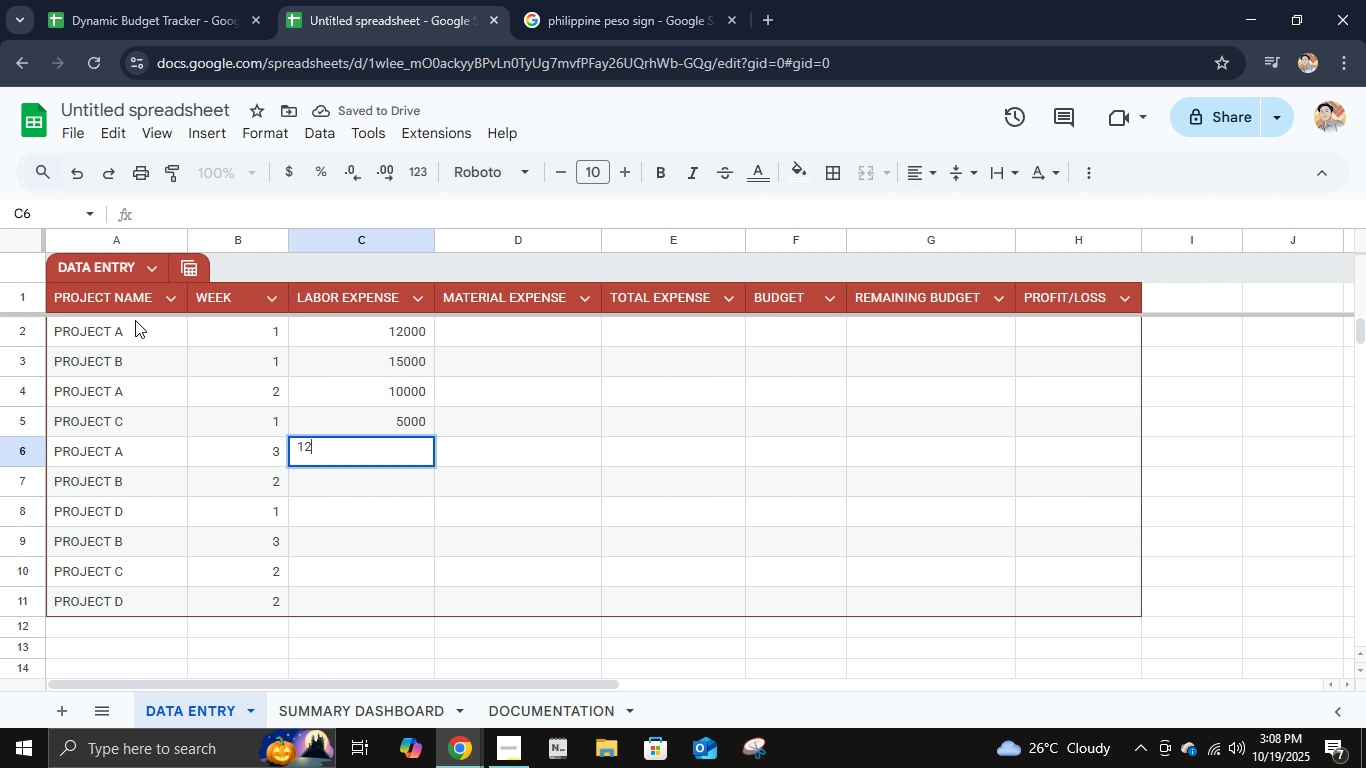 
key(Numpad2)
 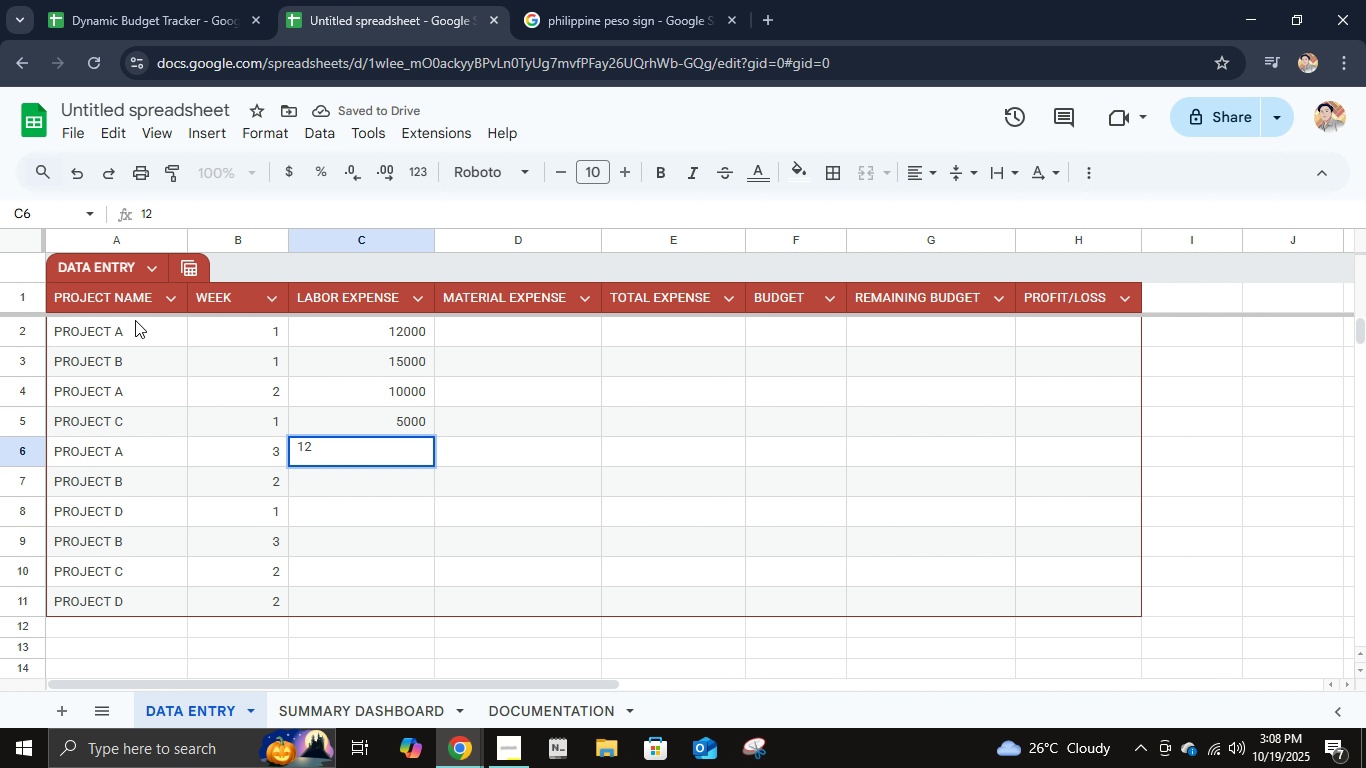 
key(Numpad0)
 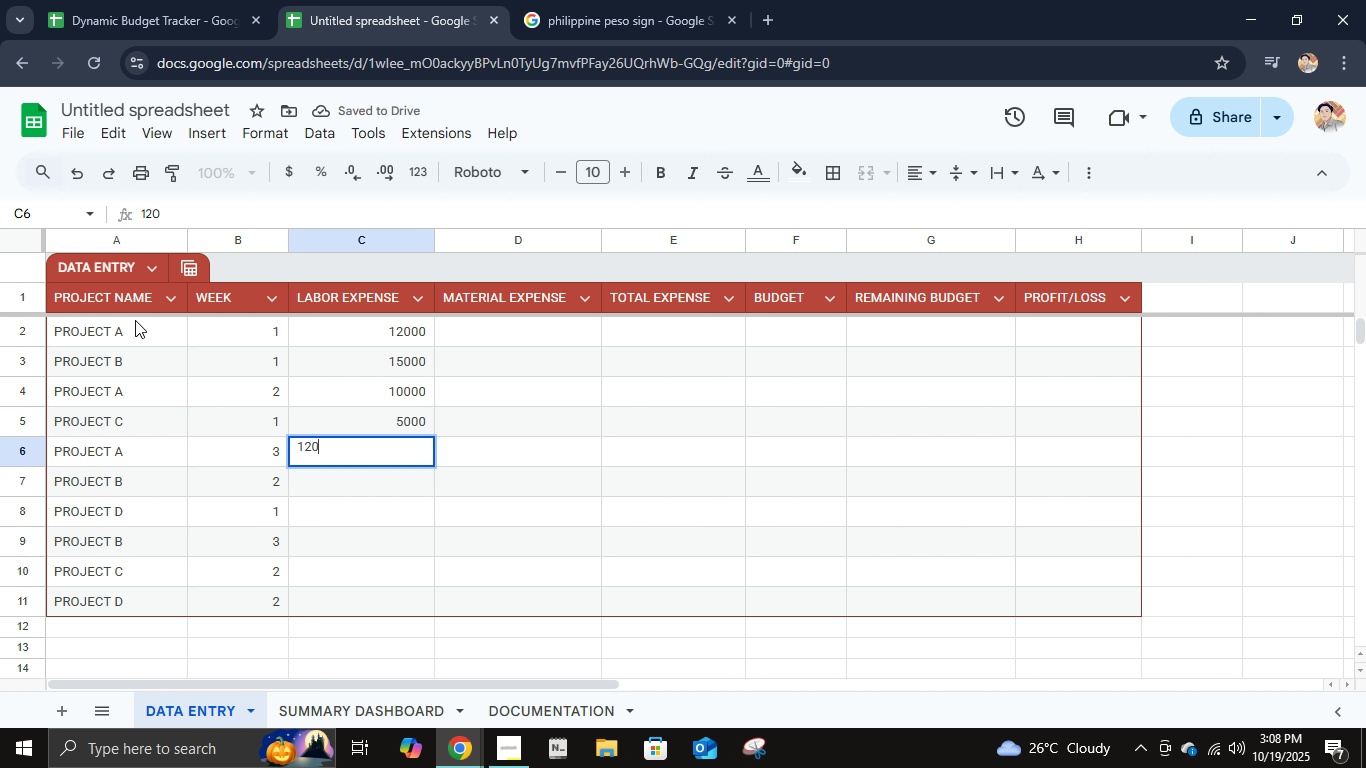 
key(Numpad0)
 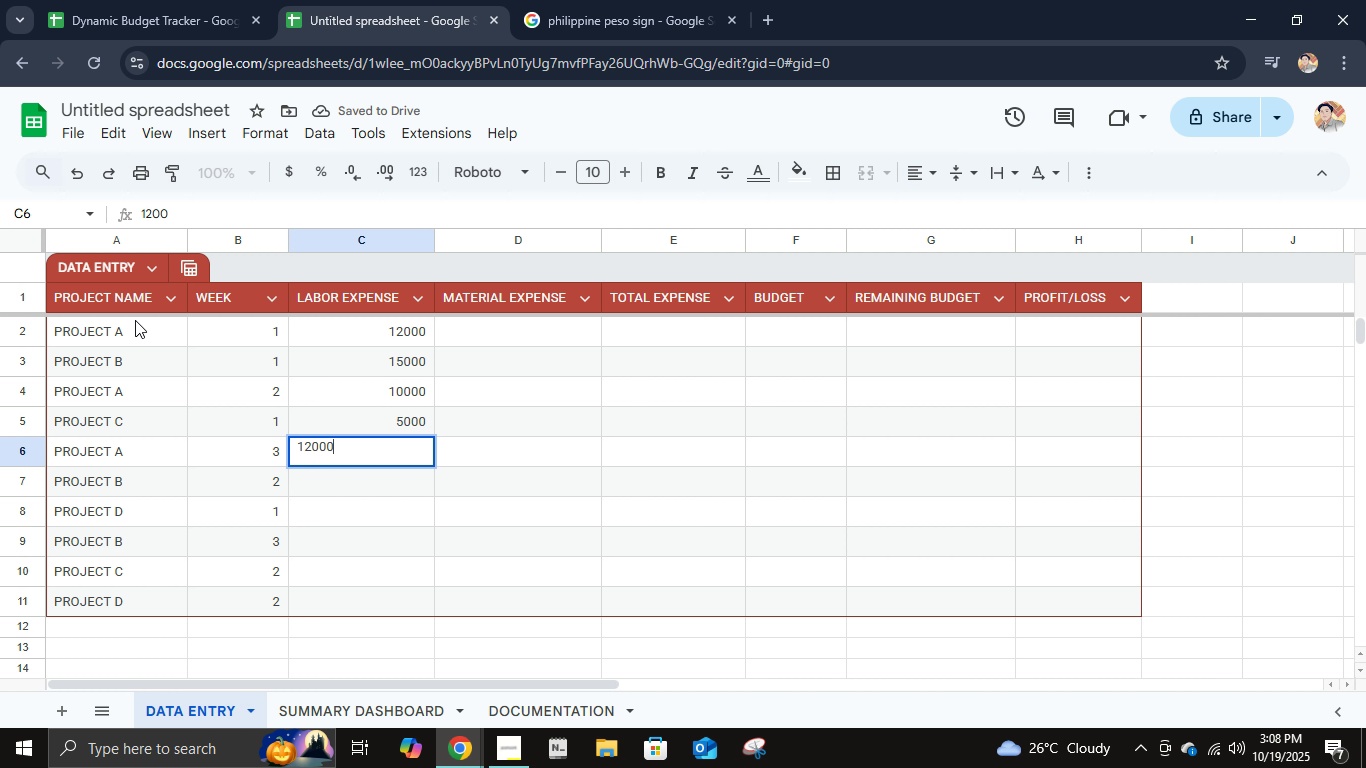 
key(Numpad0)
 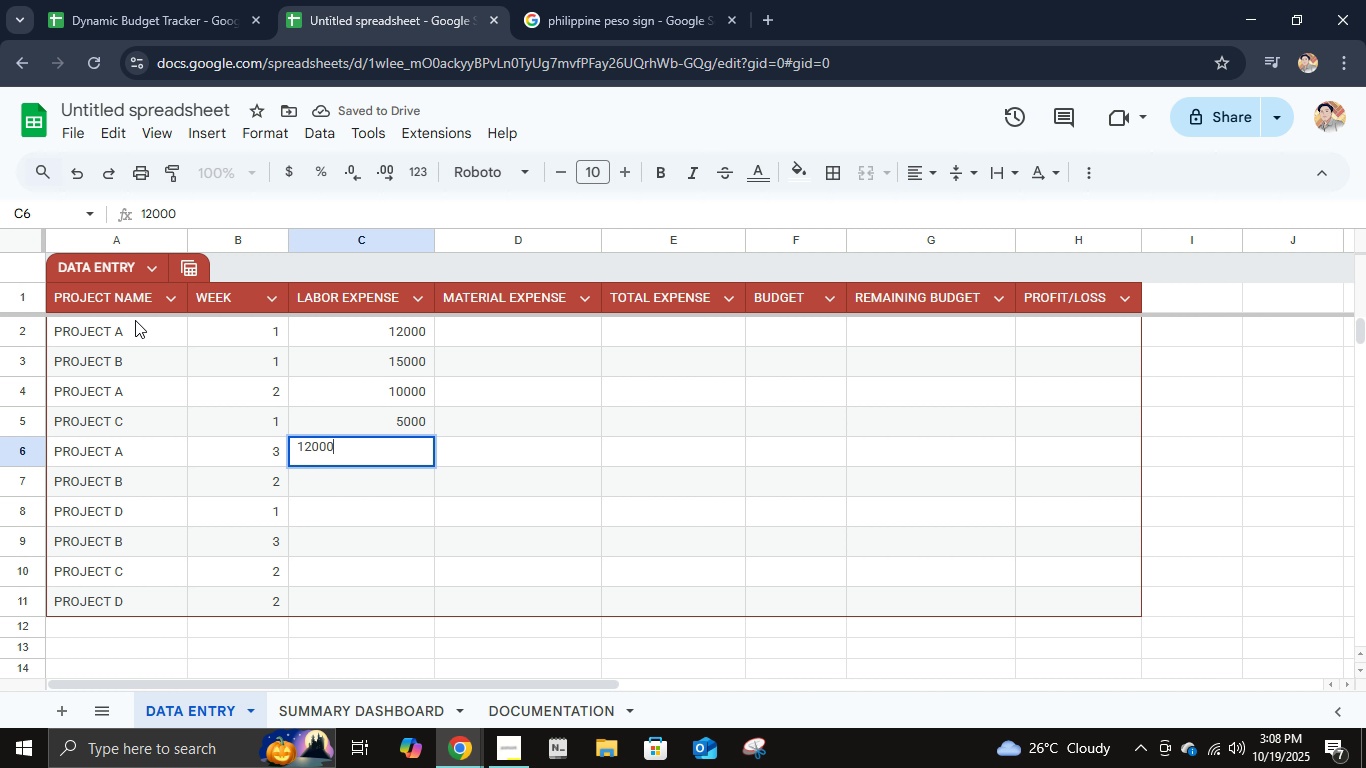 
key(NumpadEnter)
 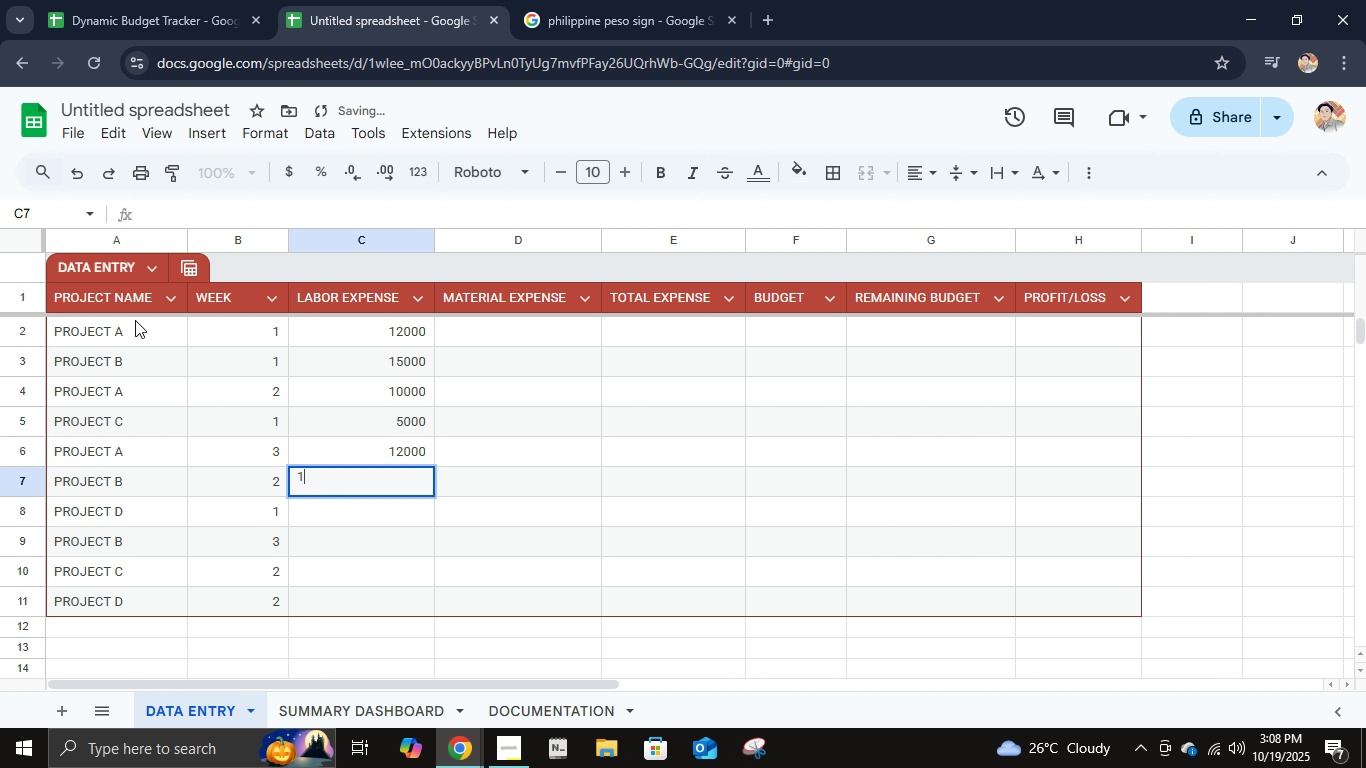 
key(Numpad1)
 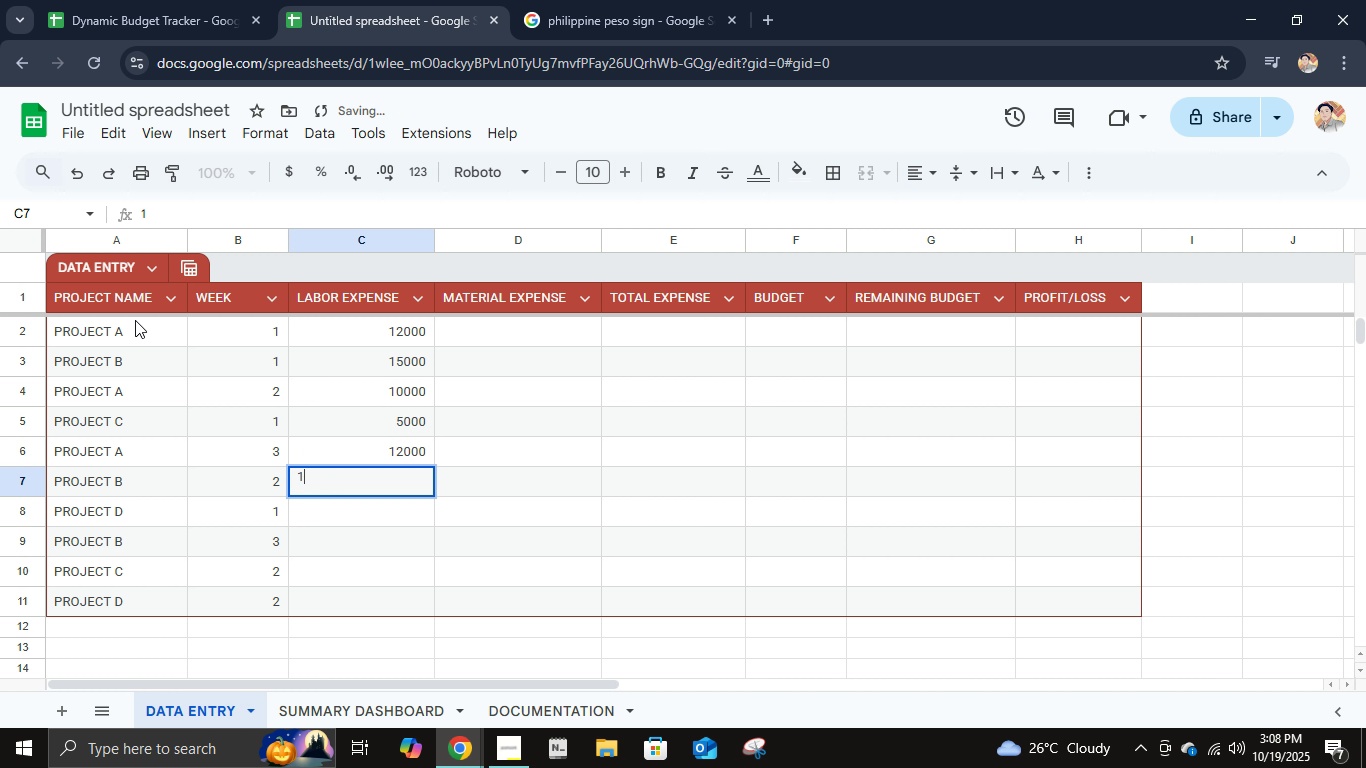 
key(Numpad5)
 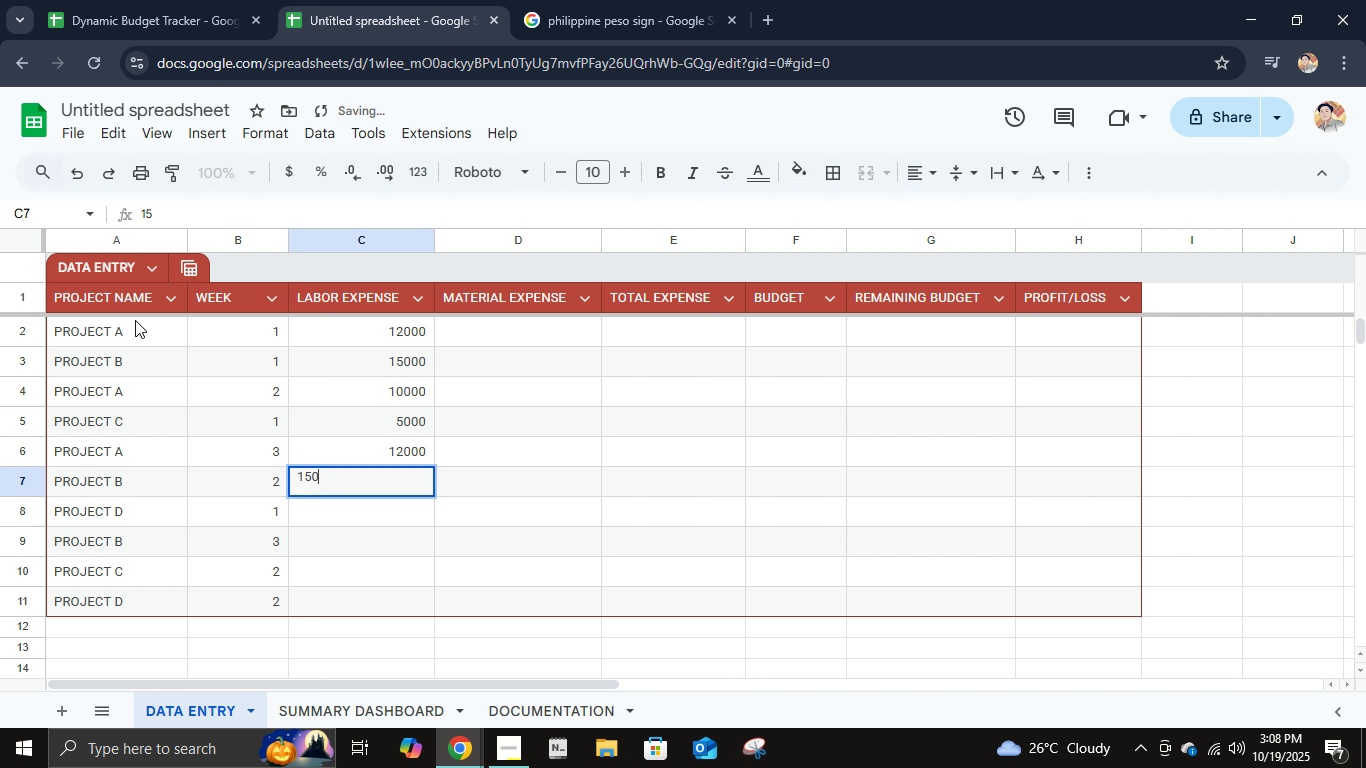 
key(Numpad0)
 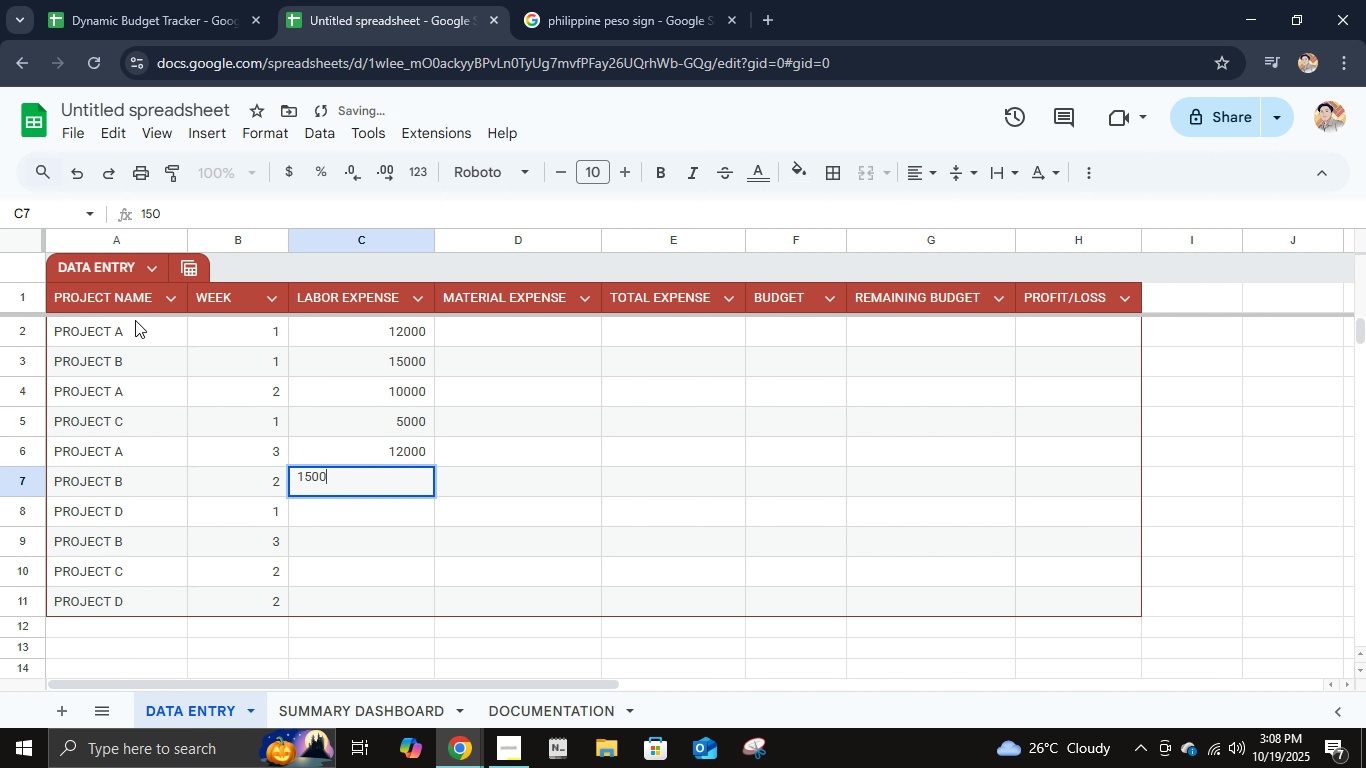 
key(Numpad0)
 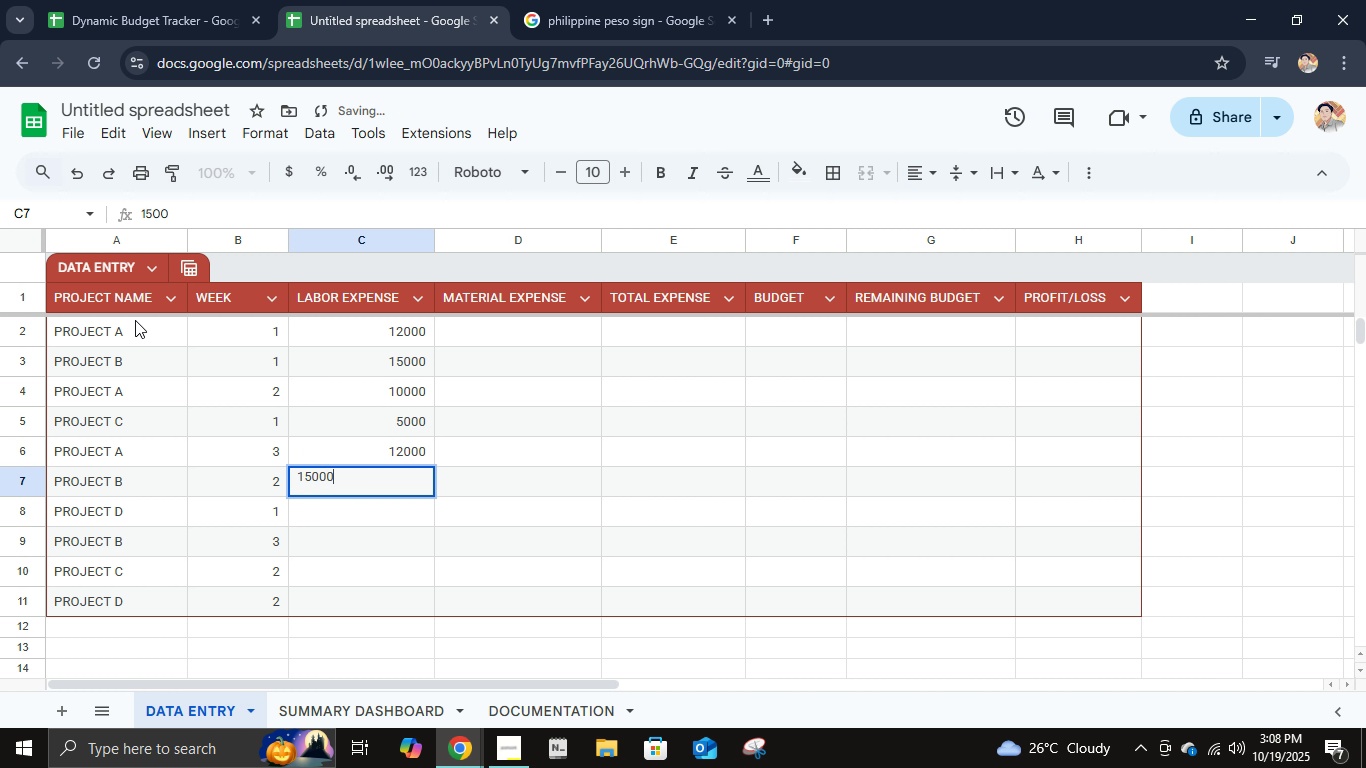 
key(Numpad0)
 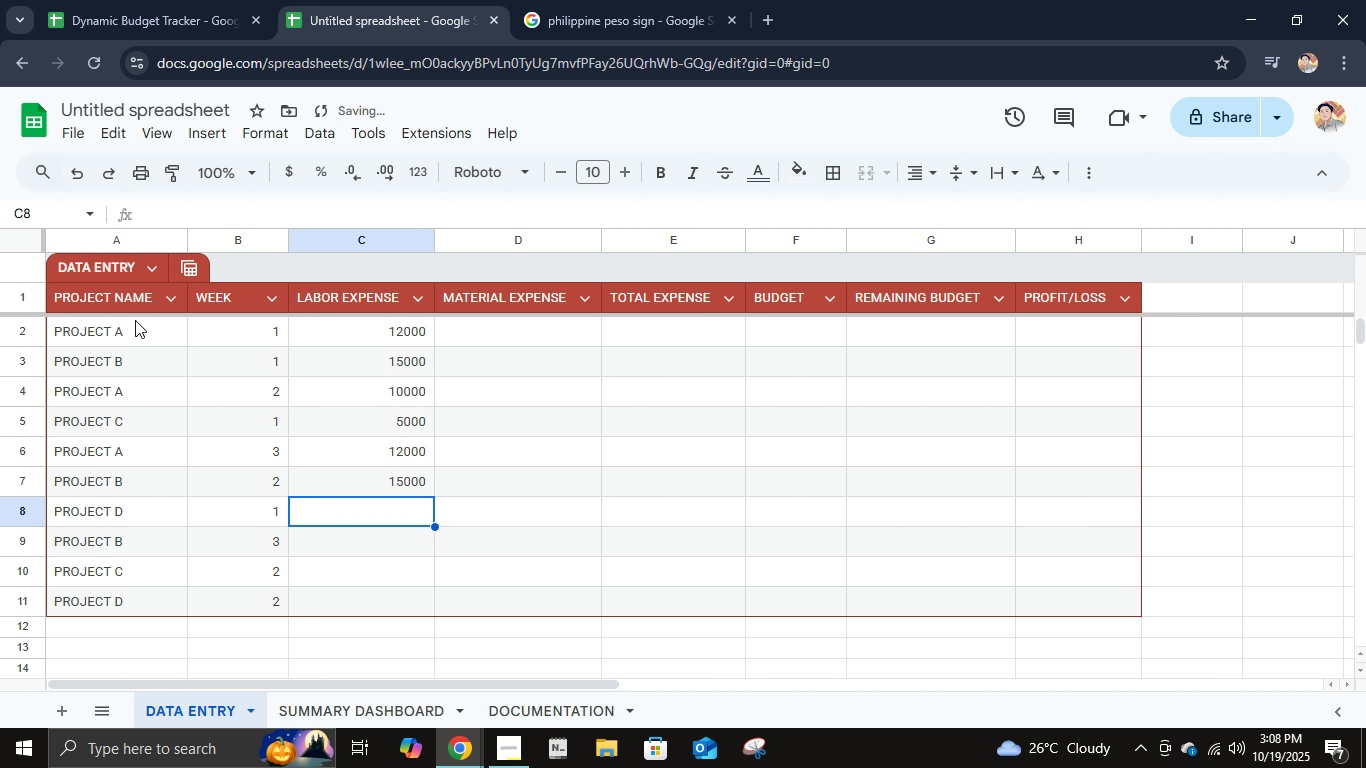 
key(NumpadEnter)
 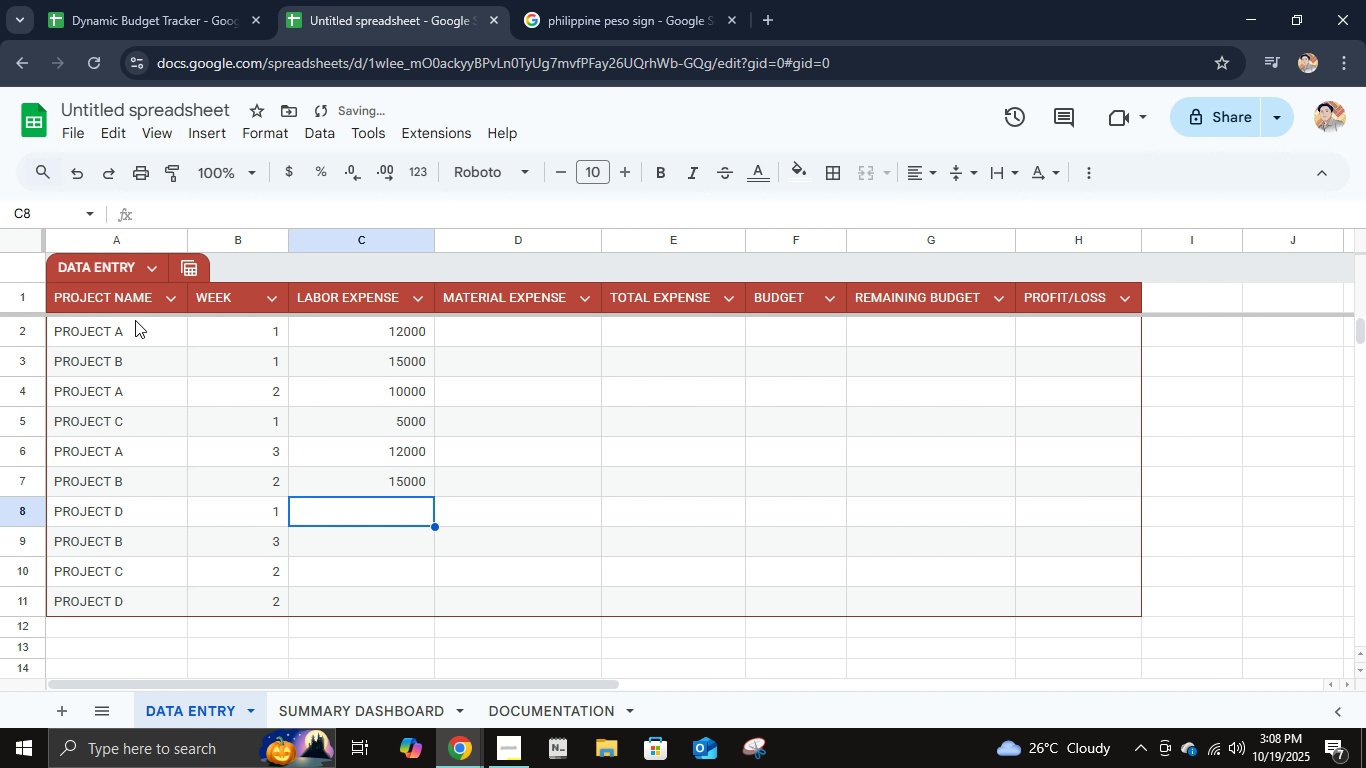 
key(Numpad5)
 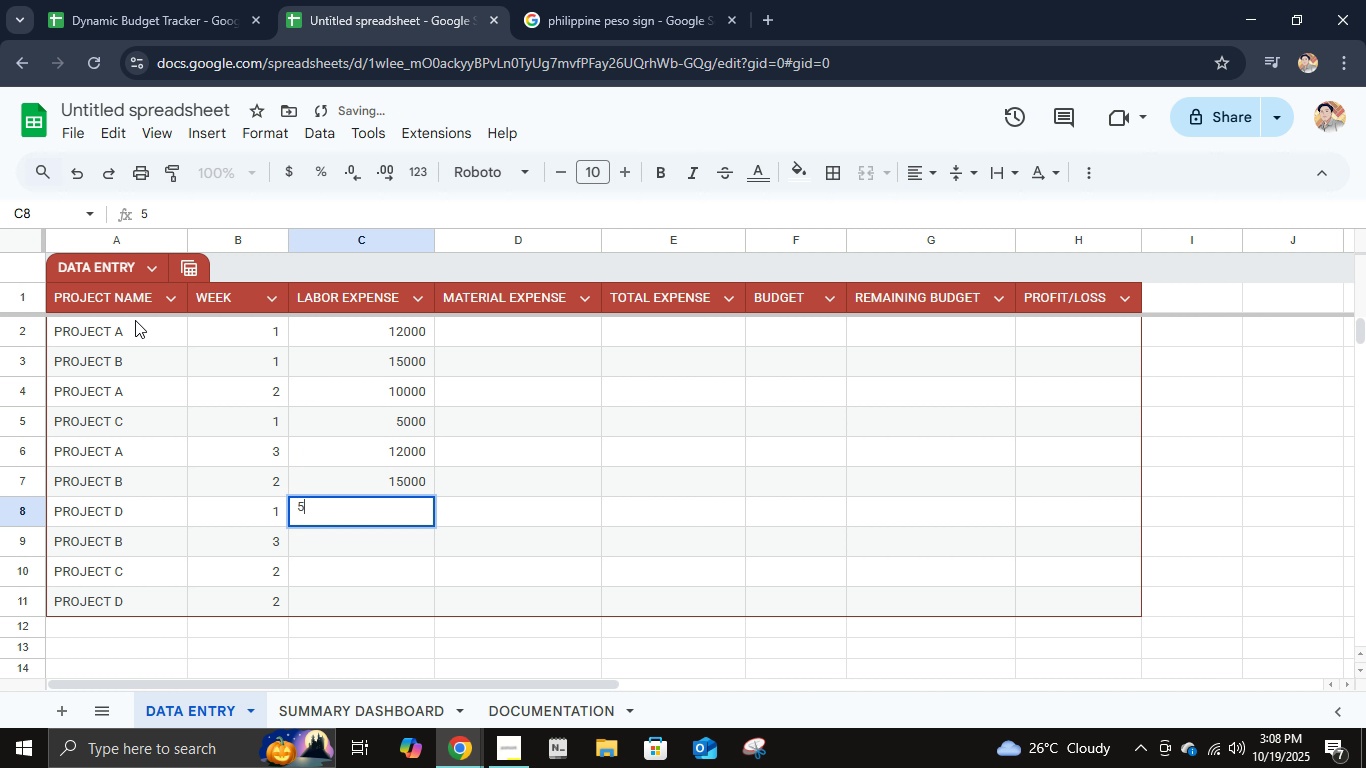 
key(Numpad0)
 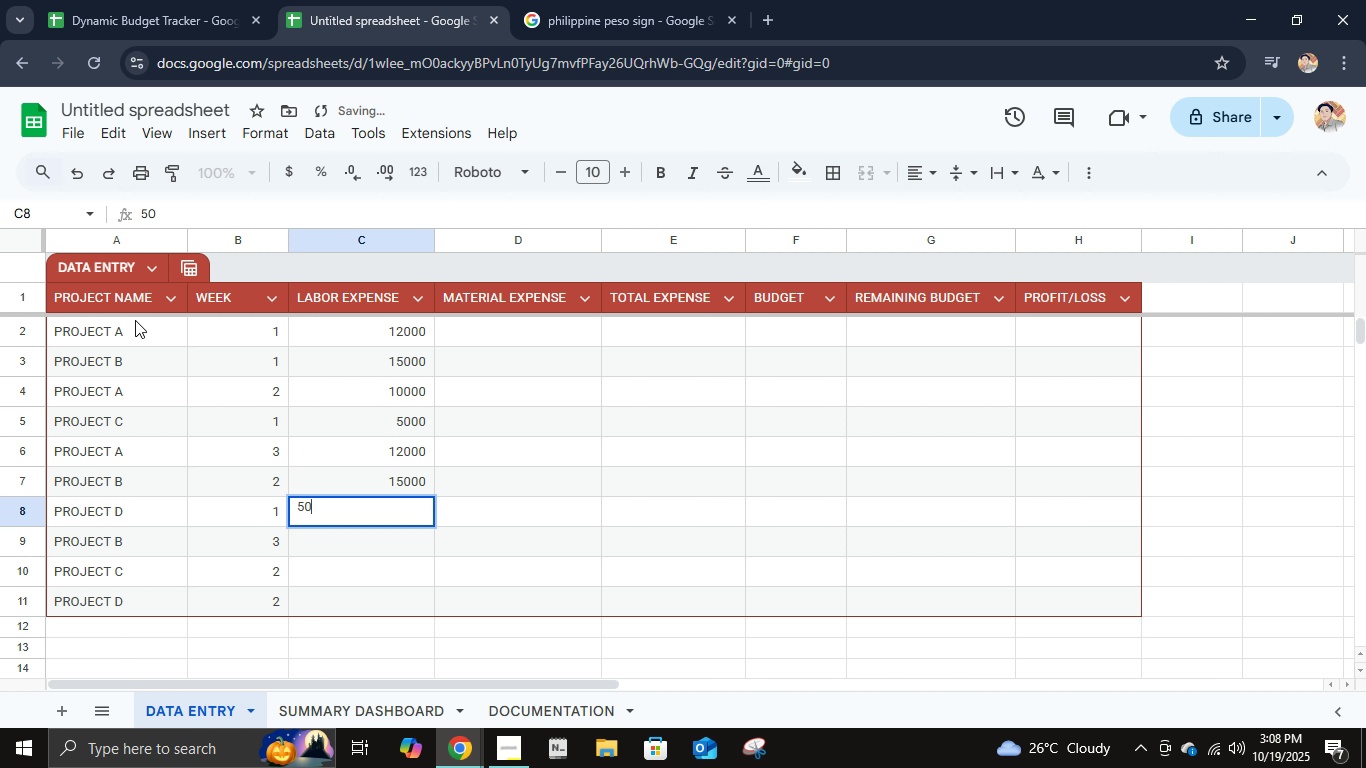 
key(Numpad0)
 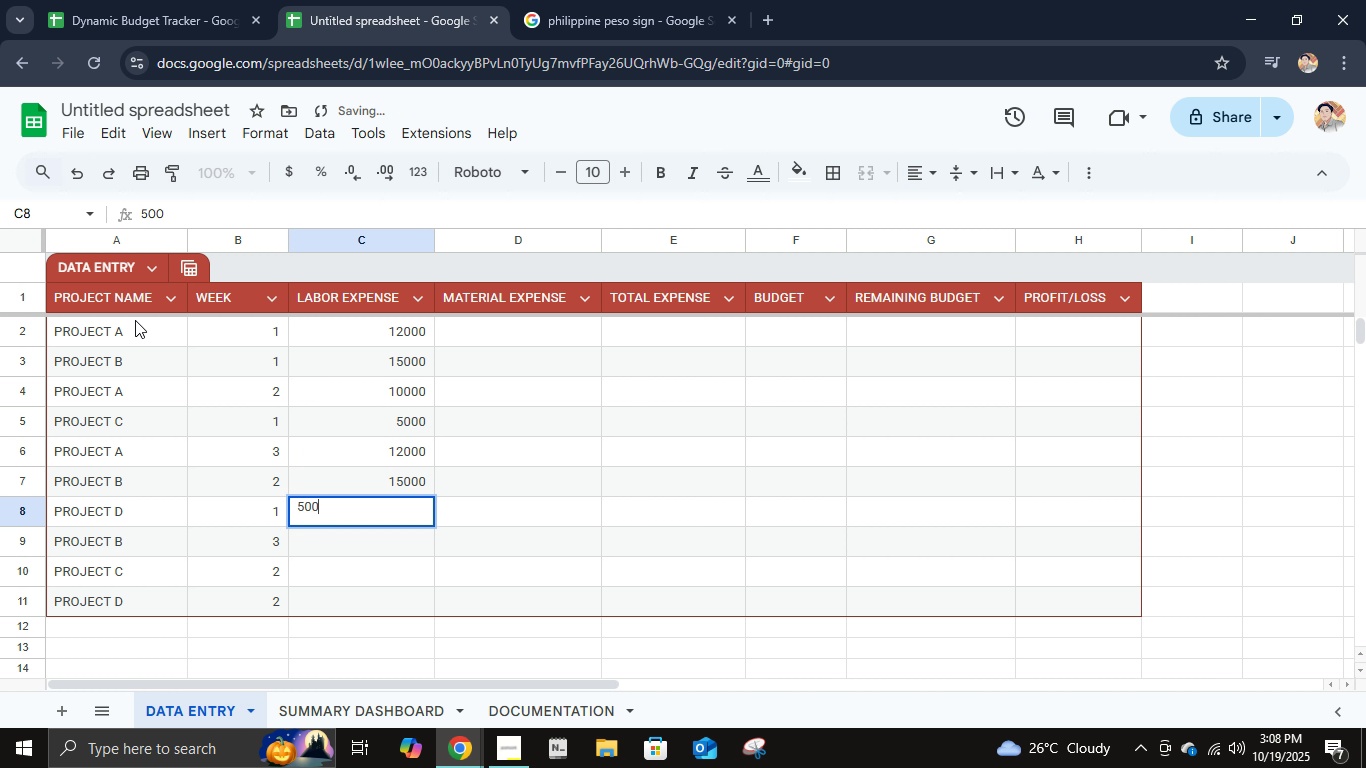 
key(Numpad0)
 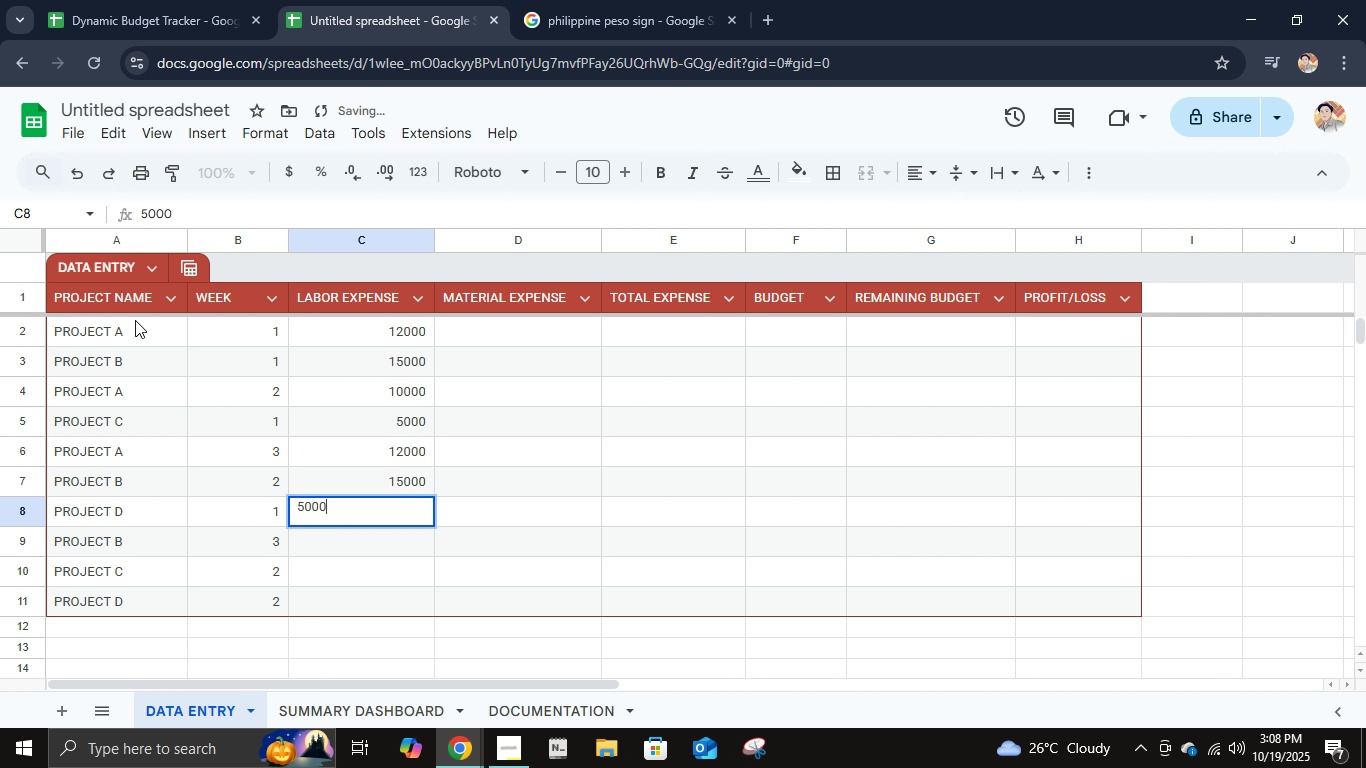 
key(NumpadEnter)
 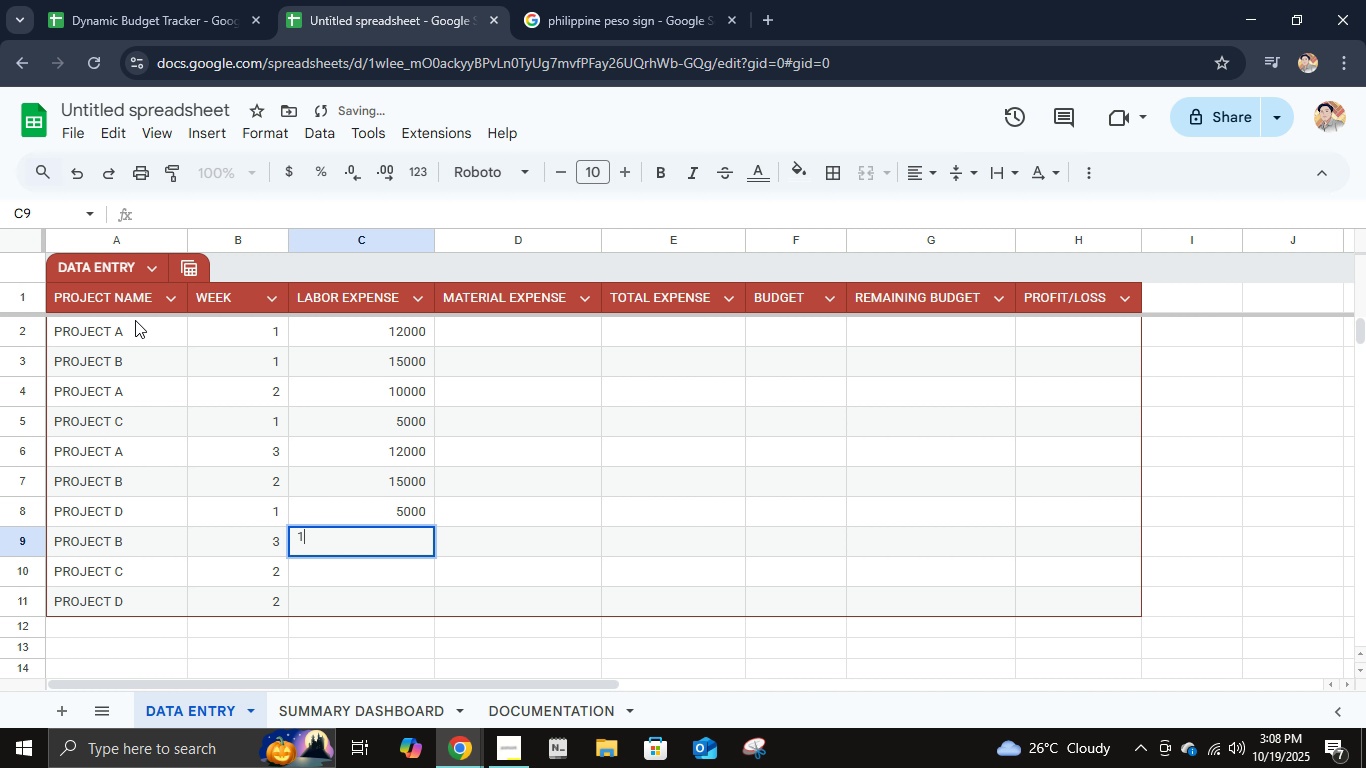 
key(Numpad1)
 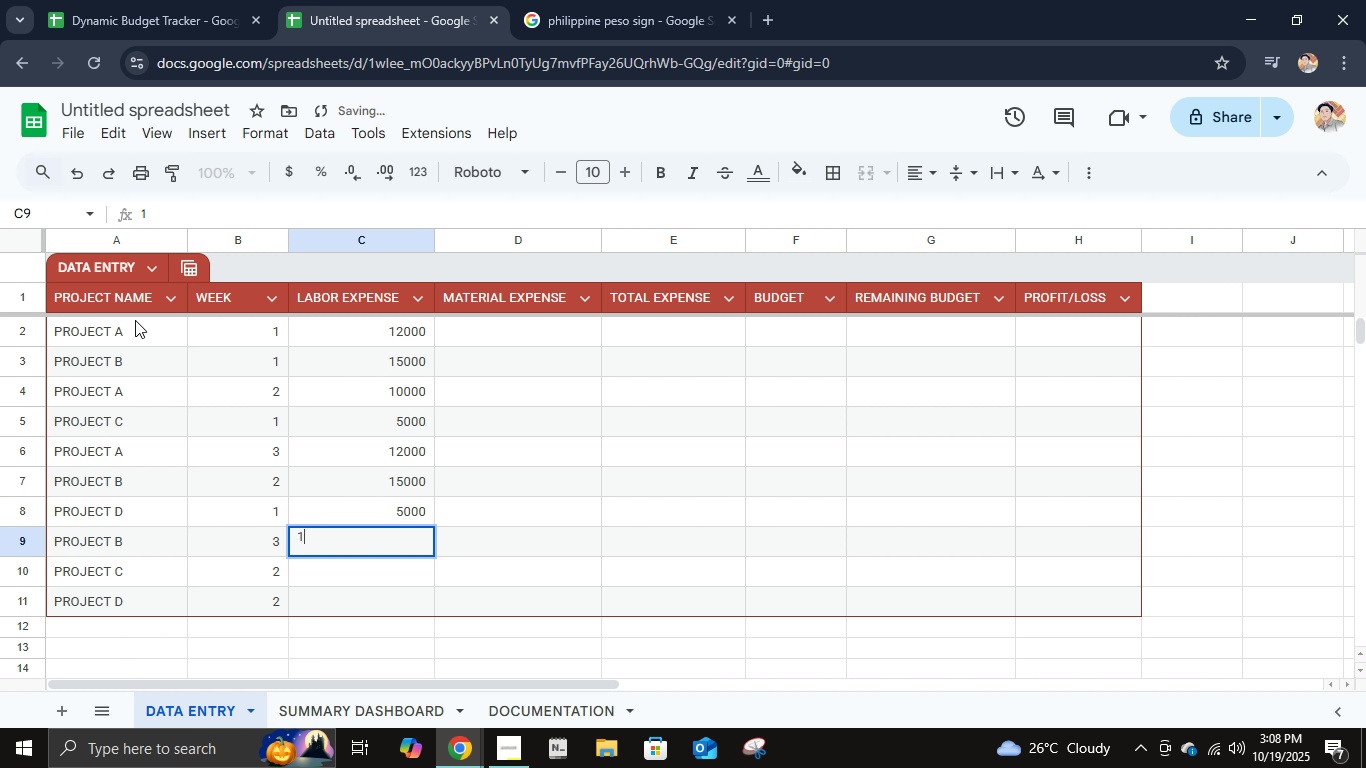 
key(Numpad0)
 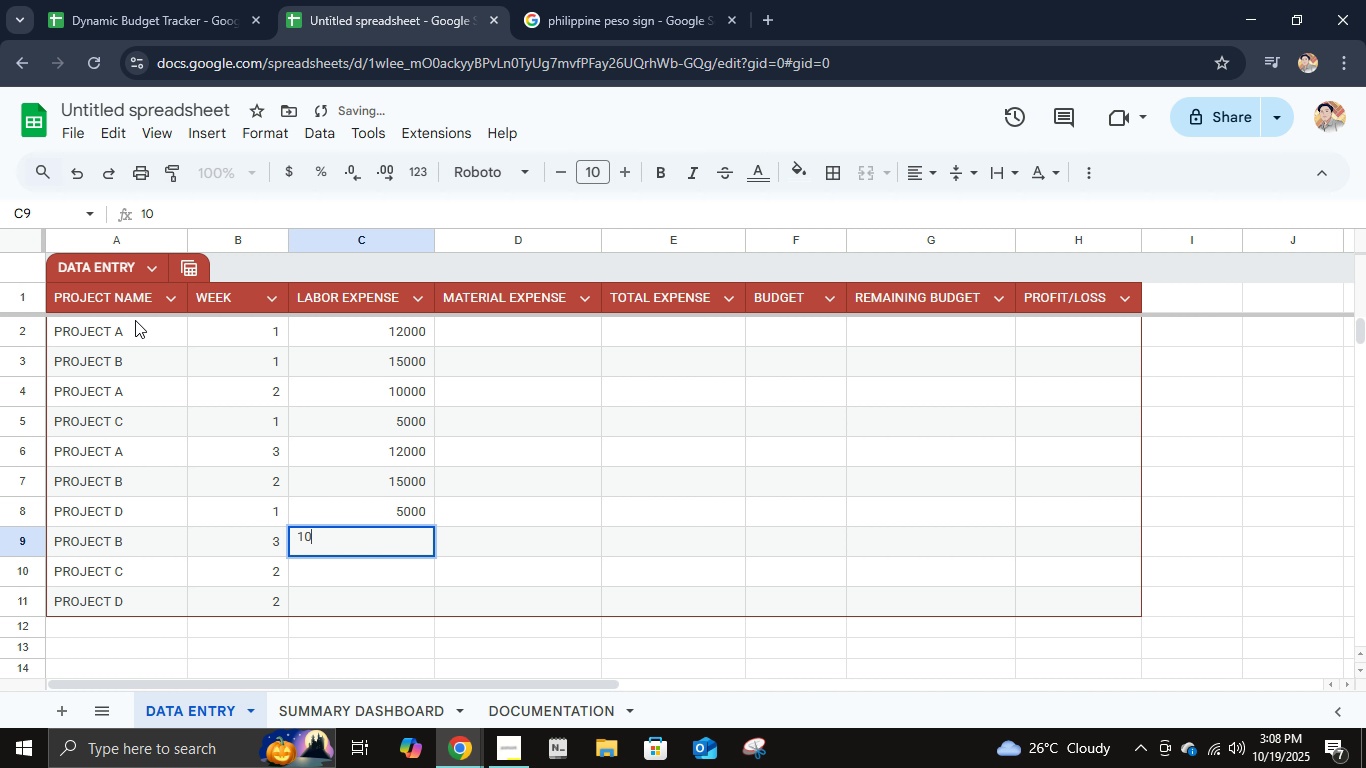 
key(Numpad0)
 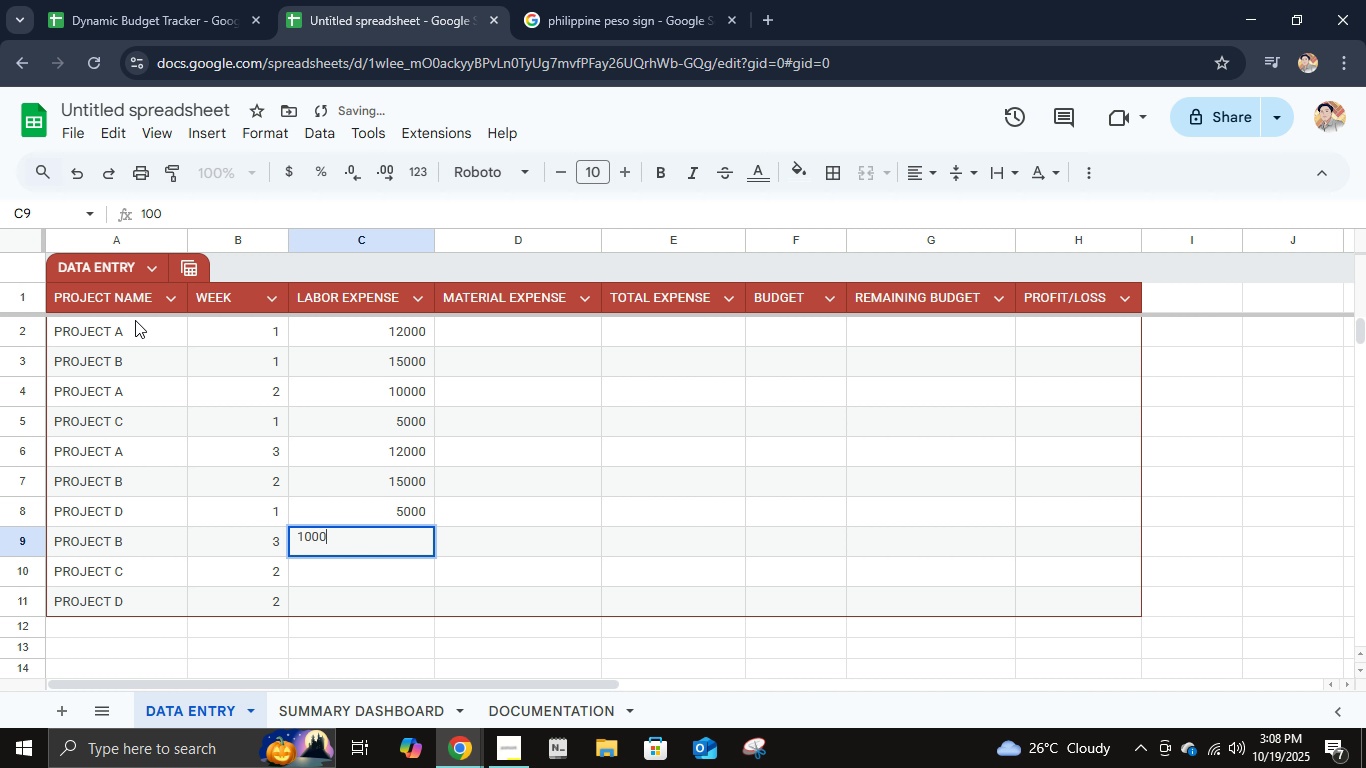 
key(Numpad0)
 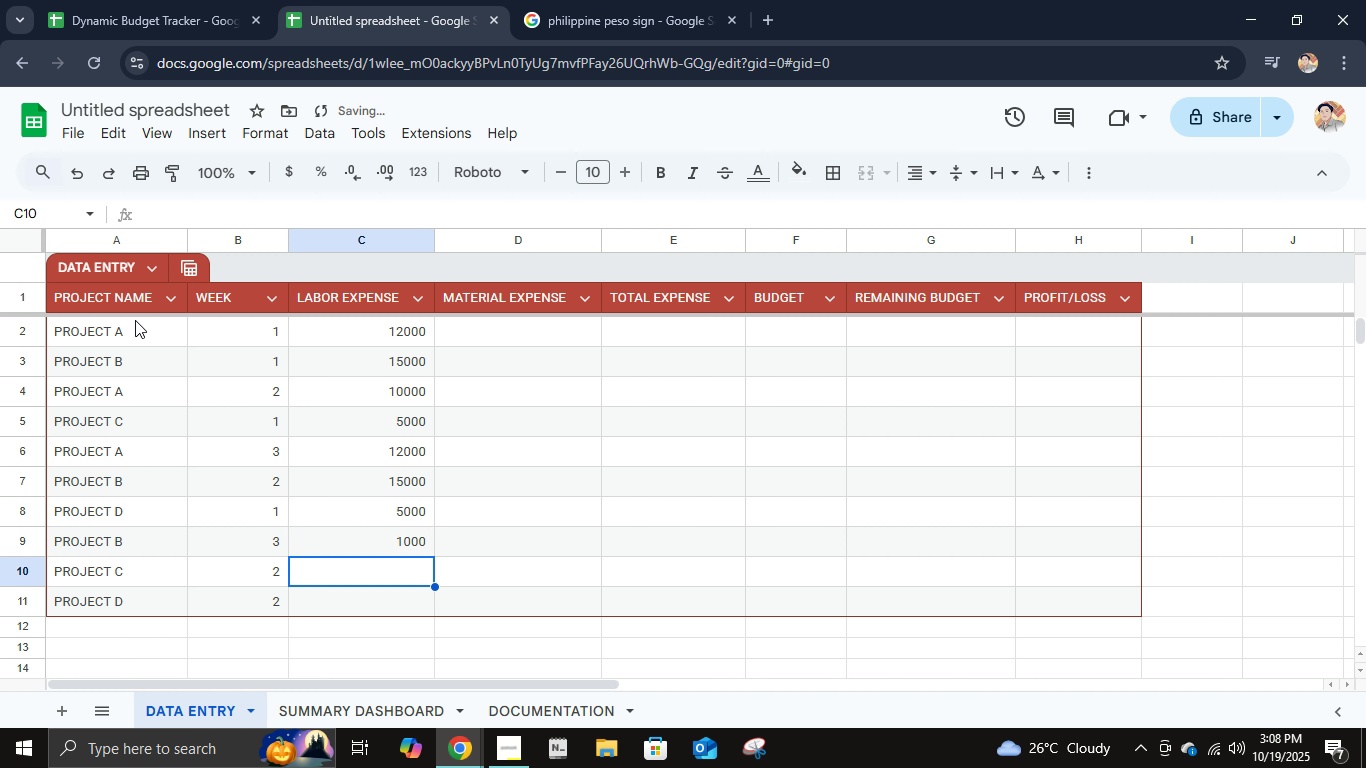 
key(NumpadEnter)
 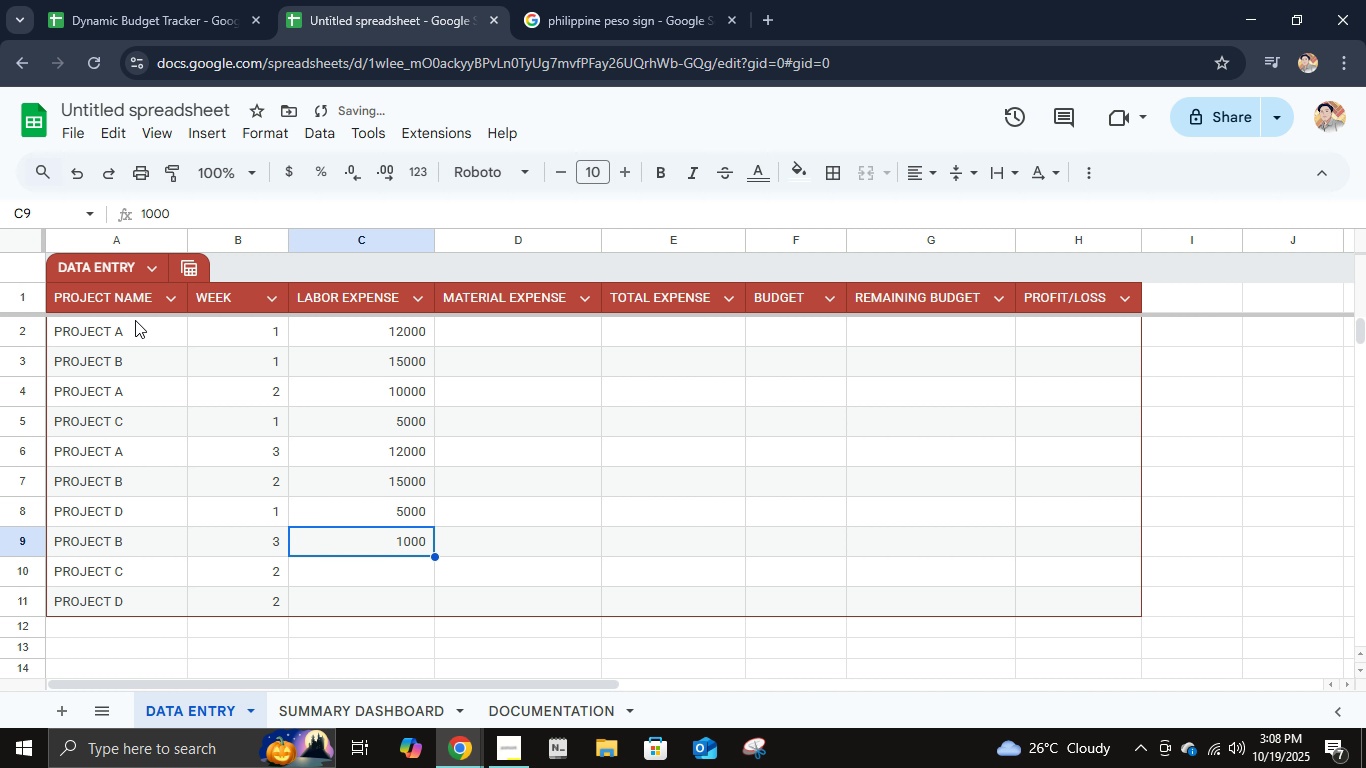 
key(ArrowUp)
 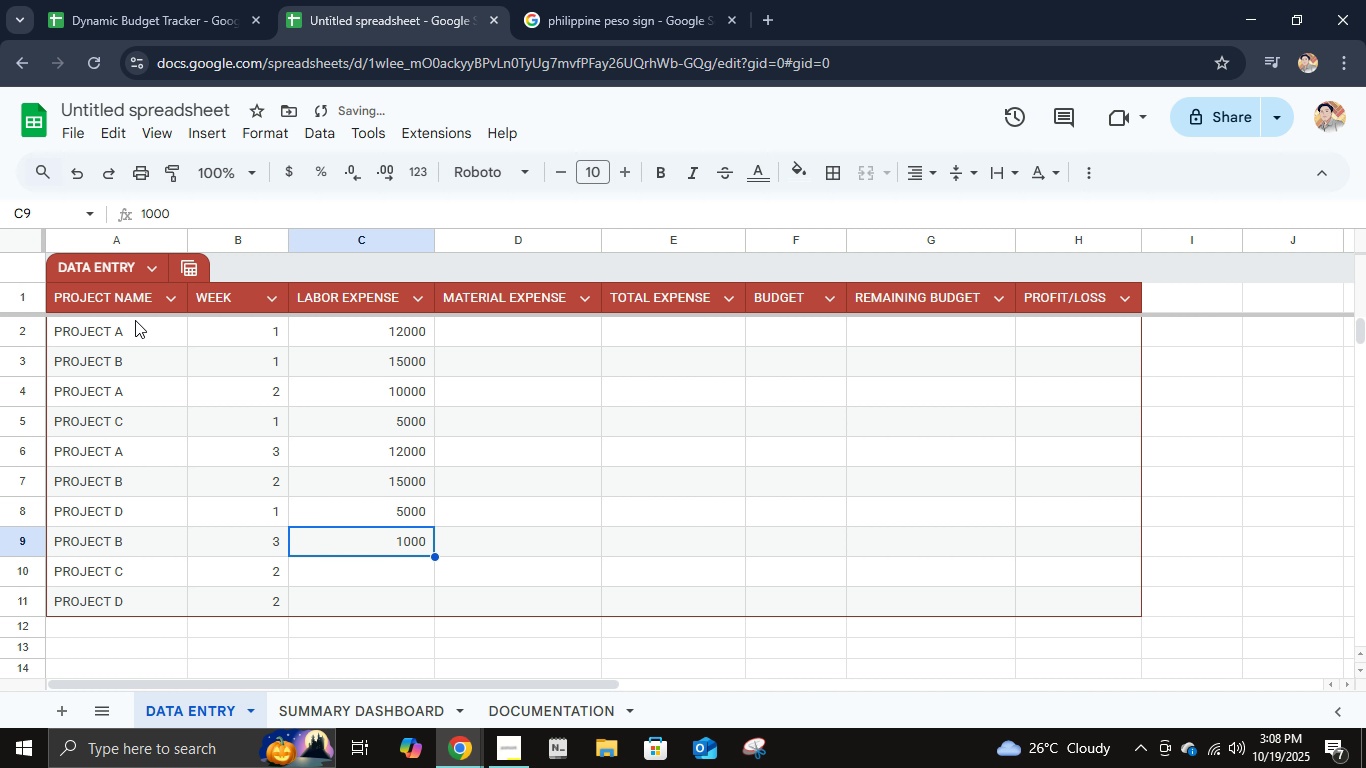 
key(Numpad1)
 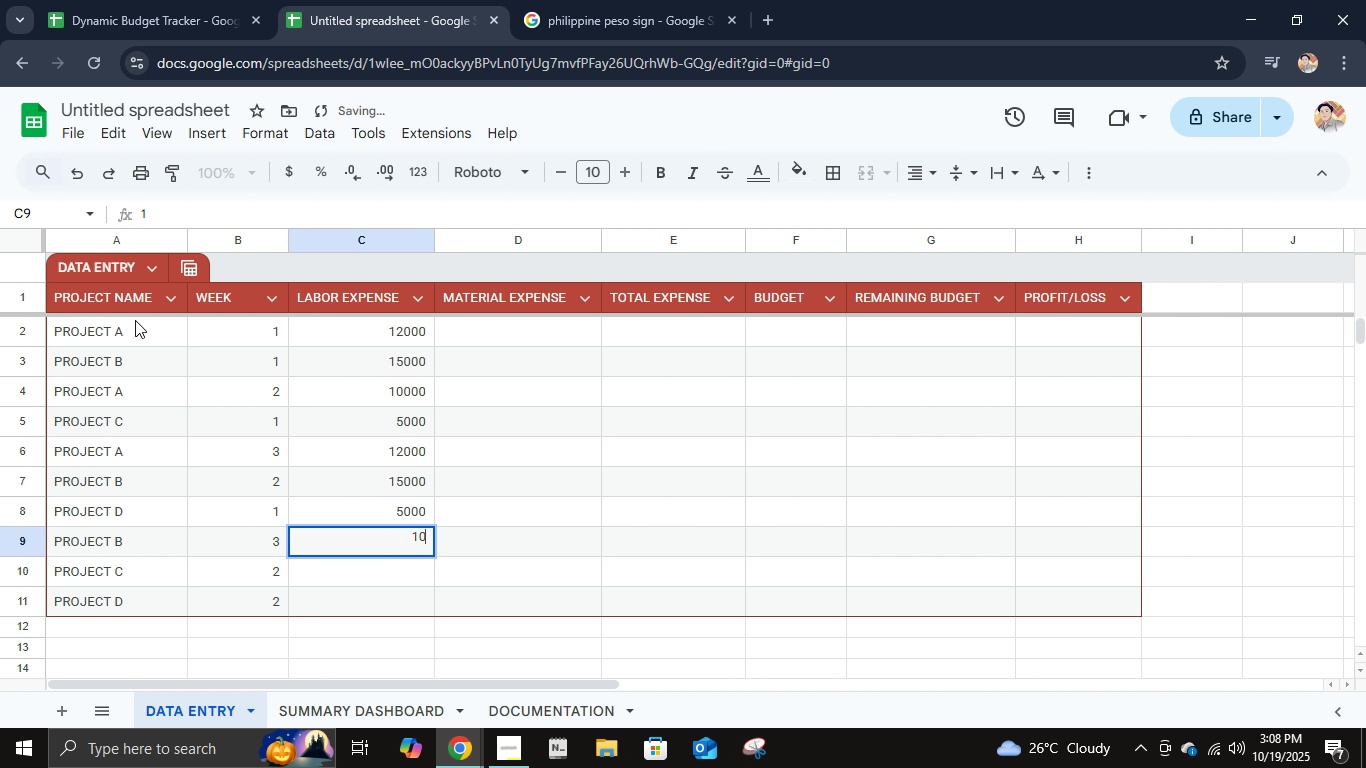 
key(Numpad0)
 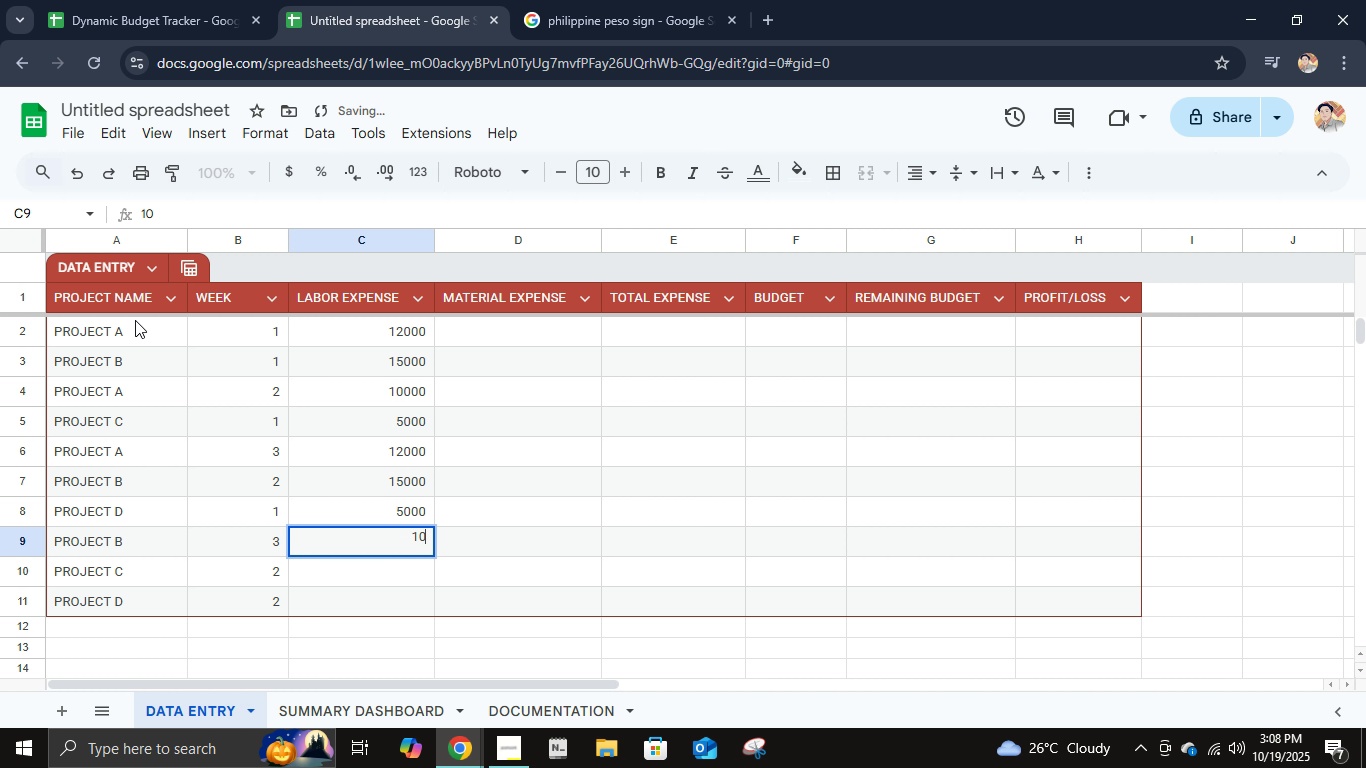 
key(Numpad0)
 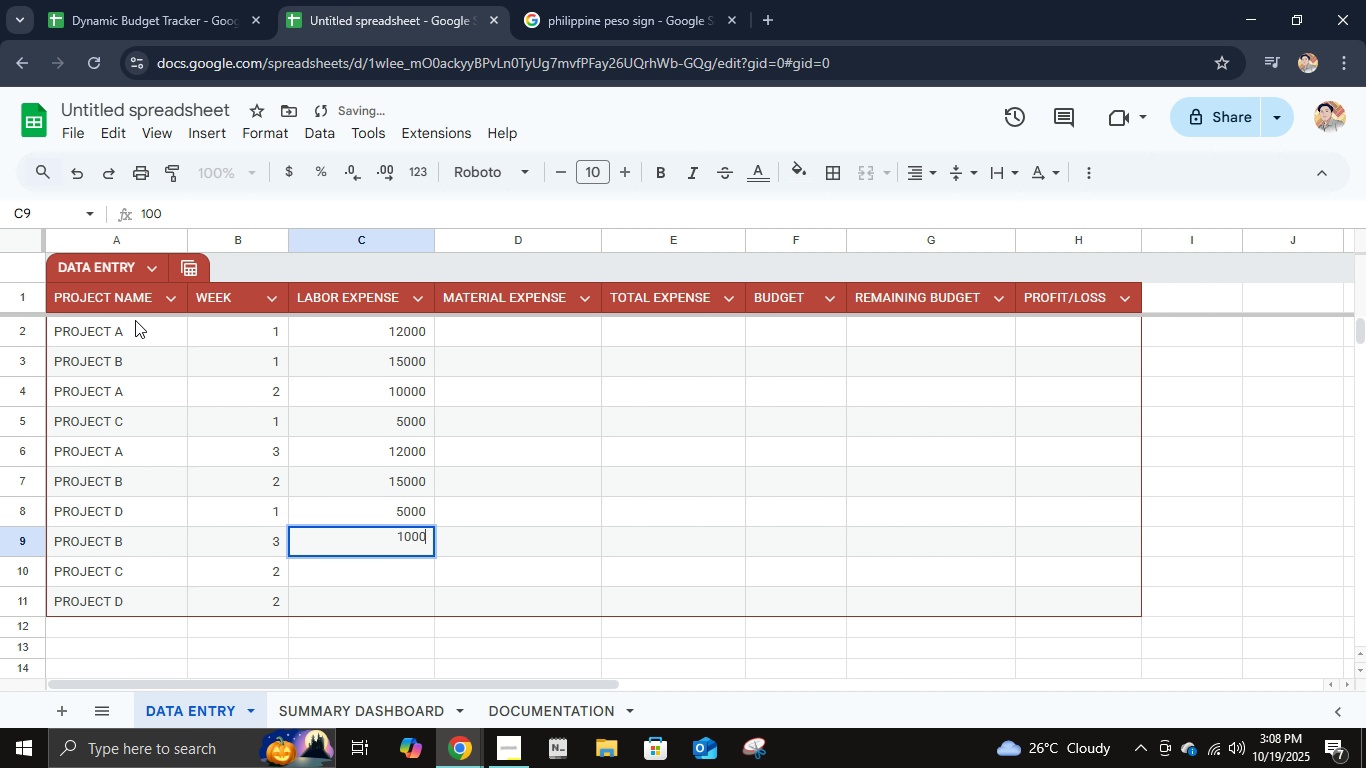 
key(Numpad0)
 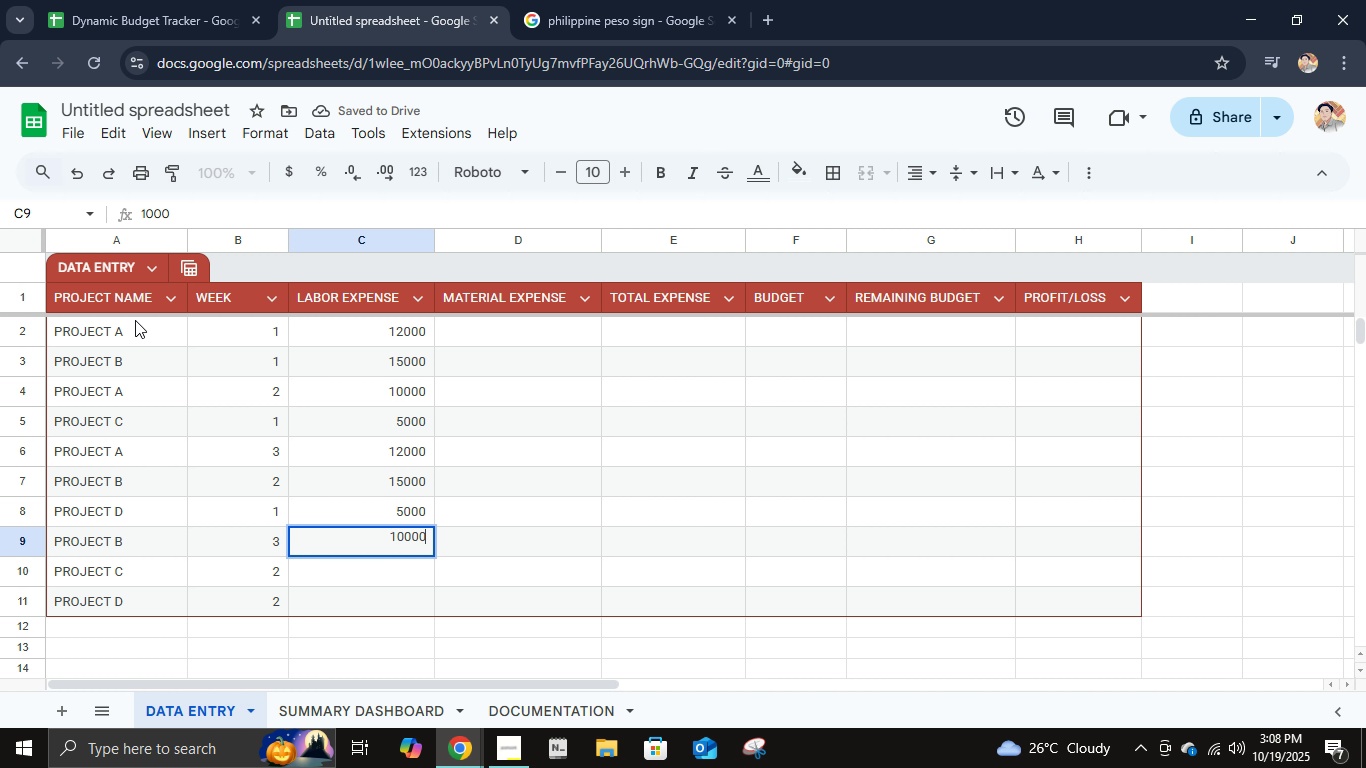 
key(Numpad0)
 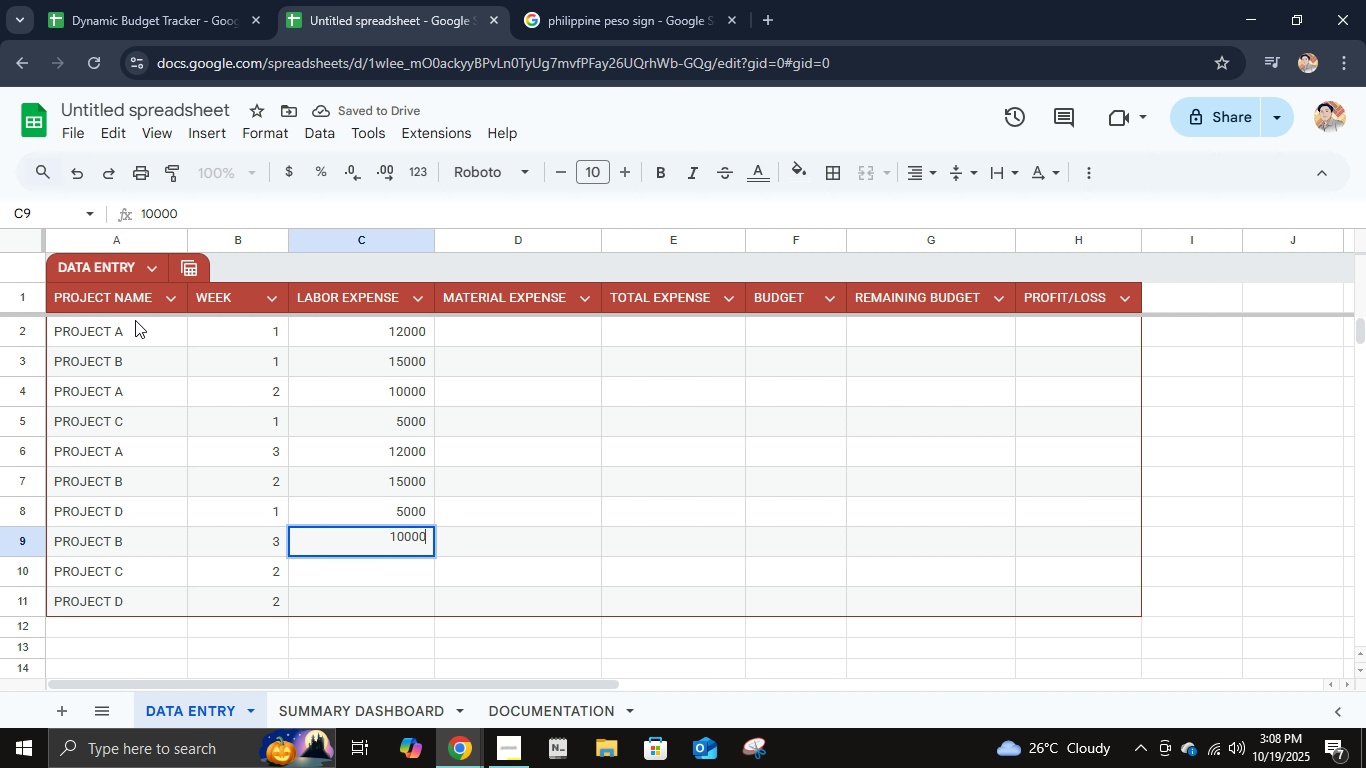 
key(NumpadEnter)
 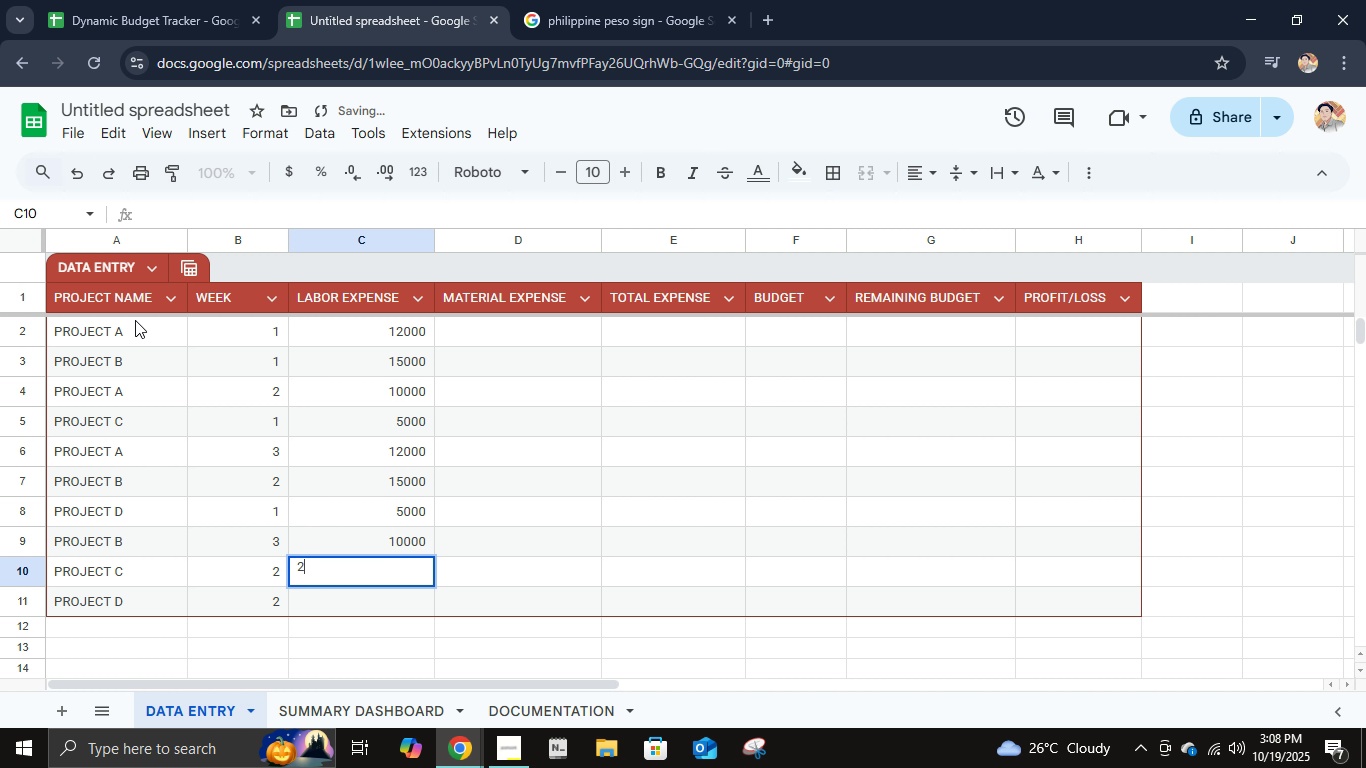 
key(Numpad2)
 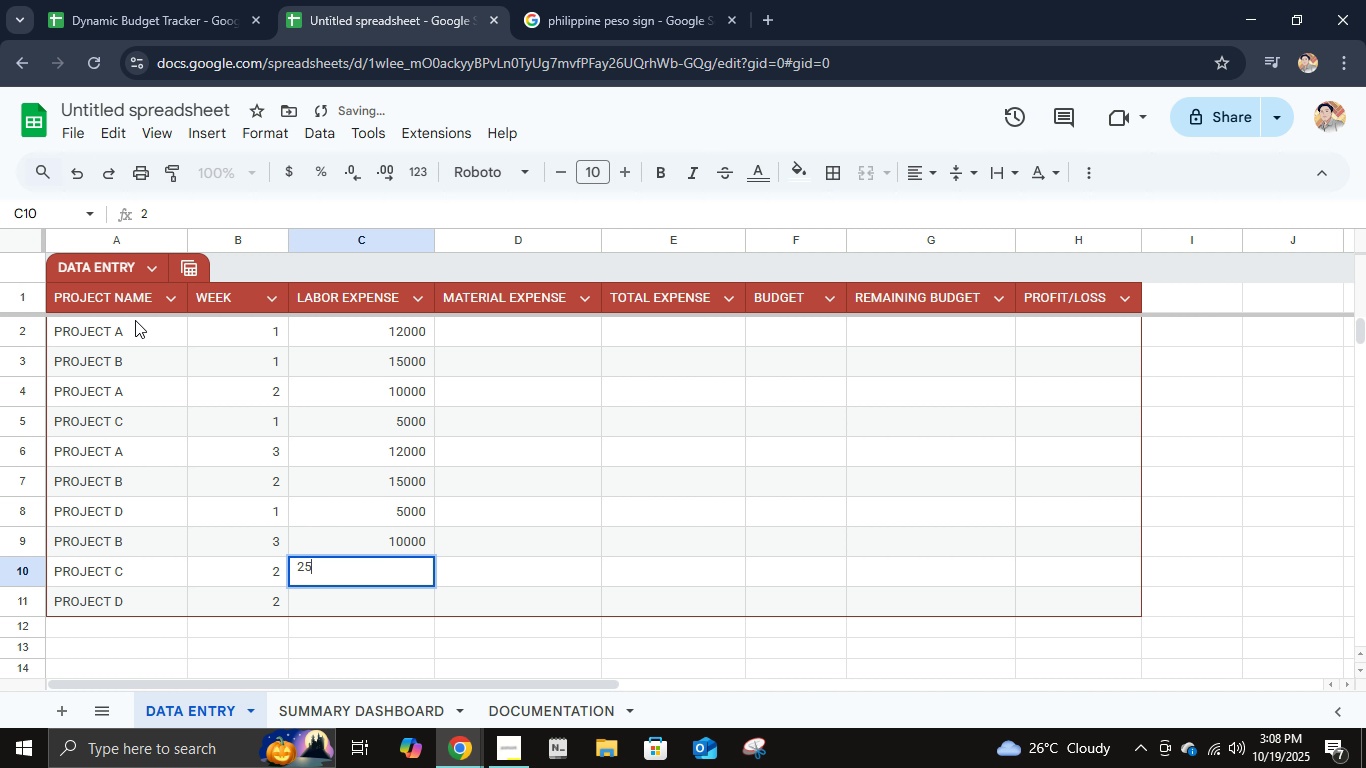 
key(Numpad5)
 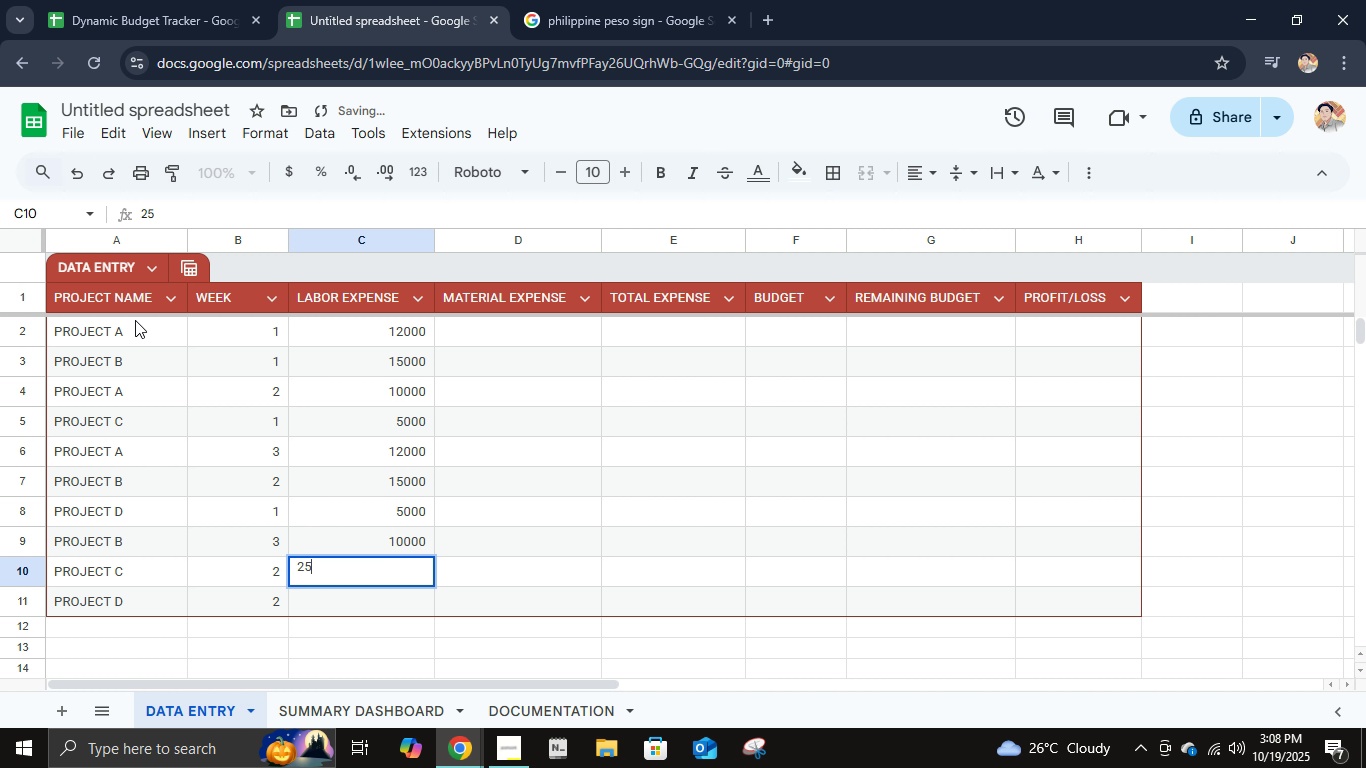 
key(Numpad0)
 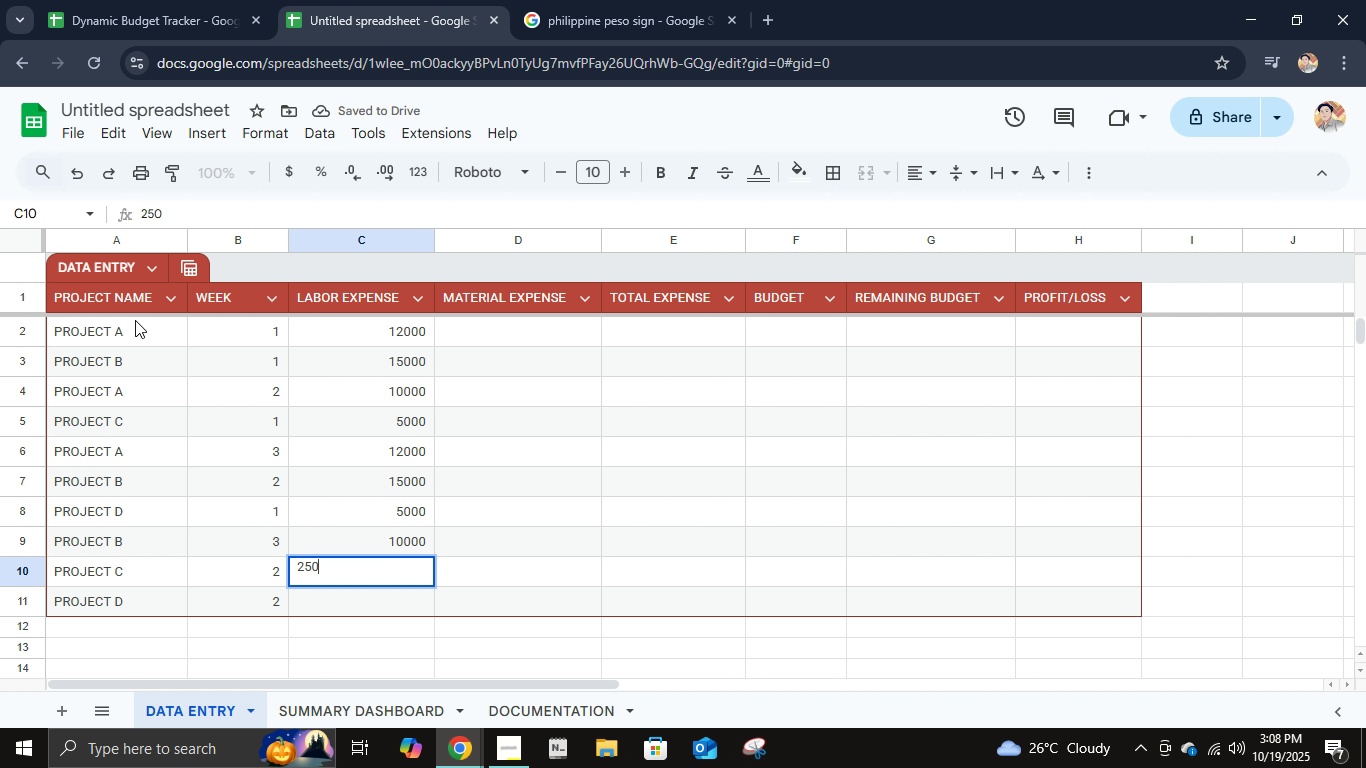 
key(Numpad0)
 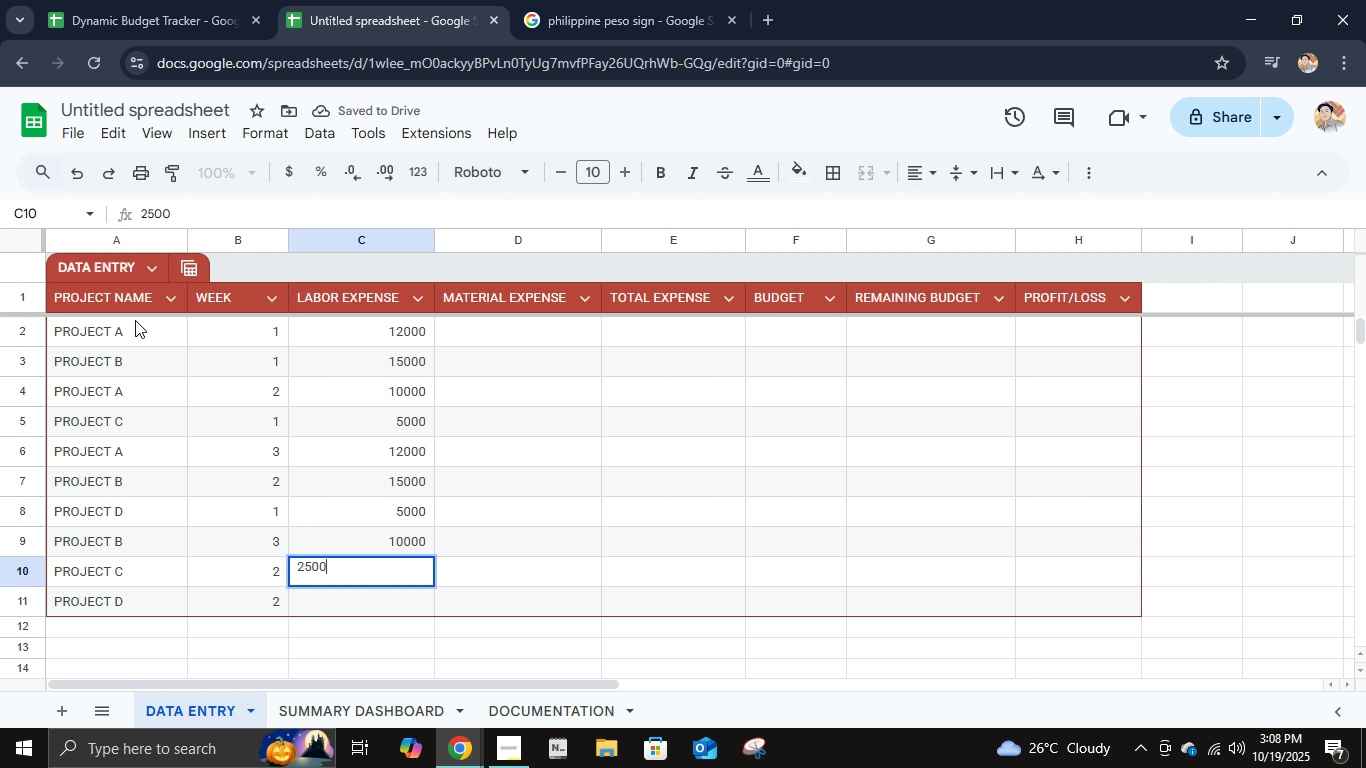 
key(Numpad0)
 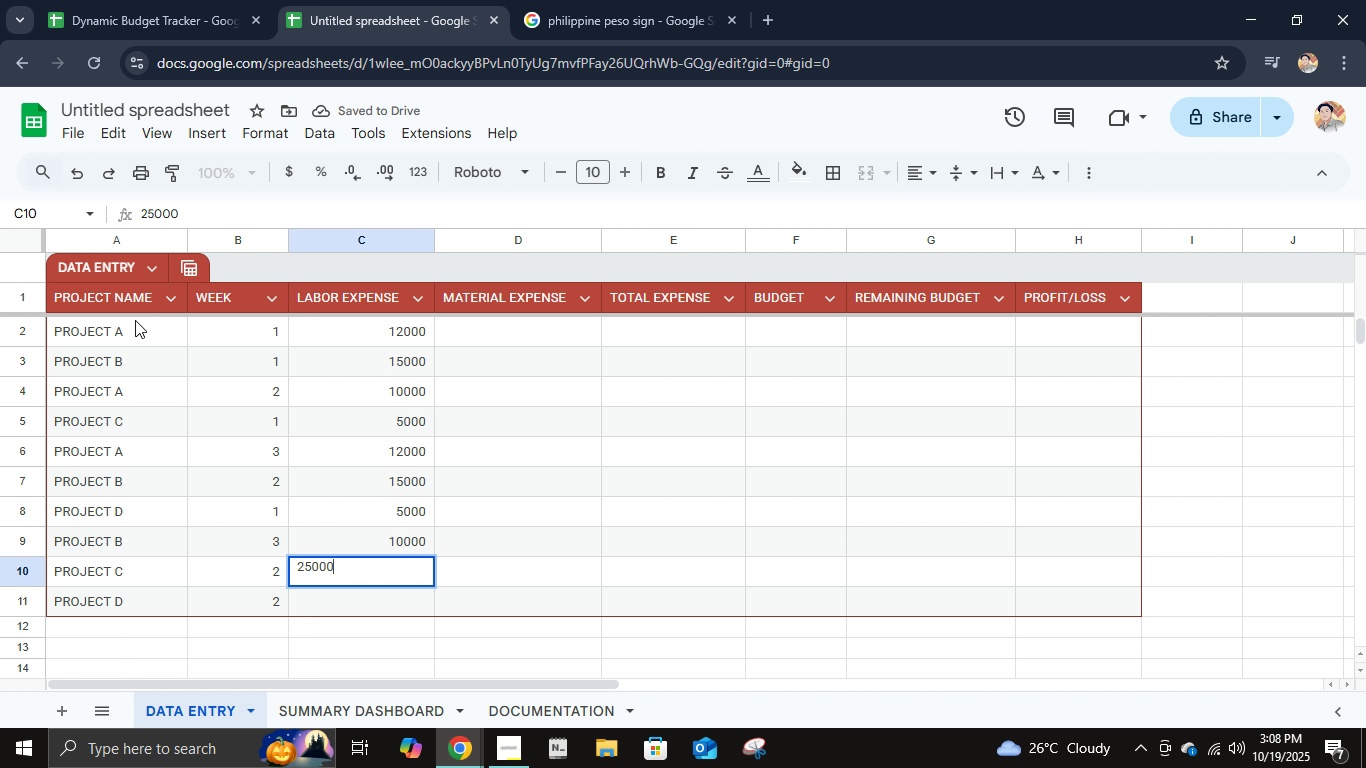 
key(Numpad0)
 